 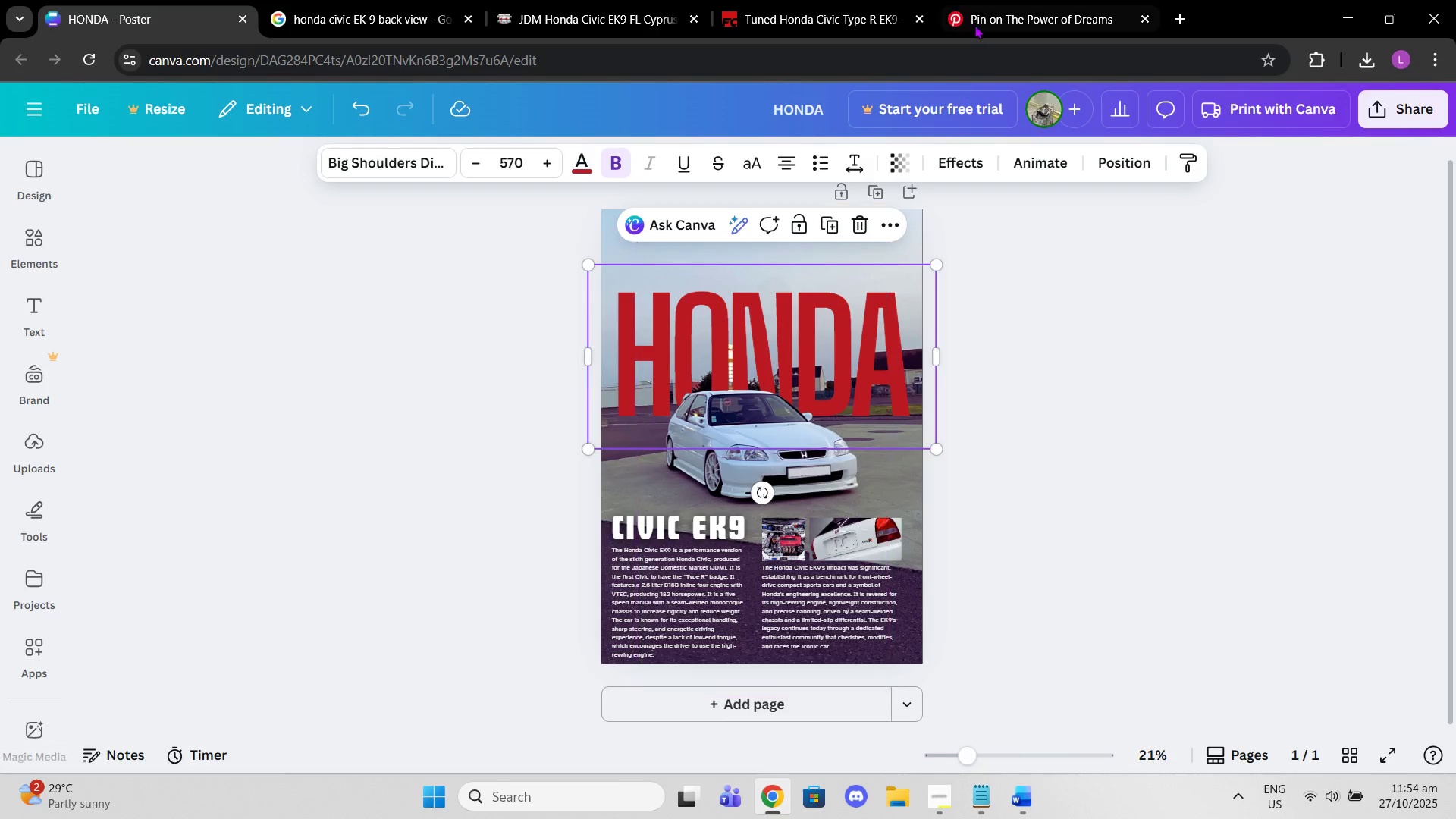 
double_click([865, 0])
 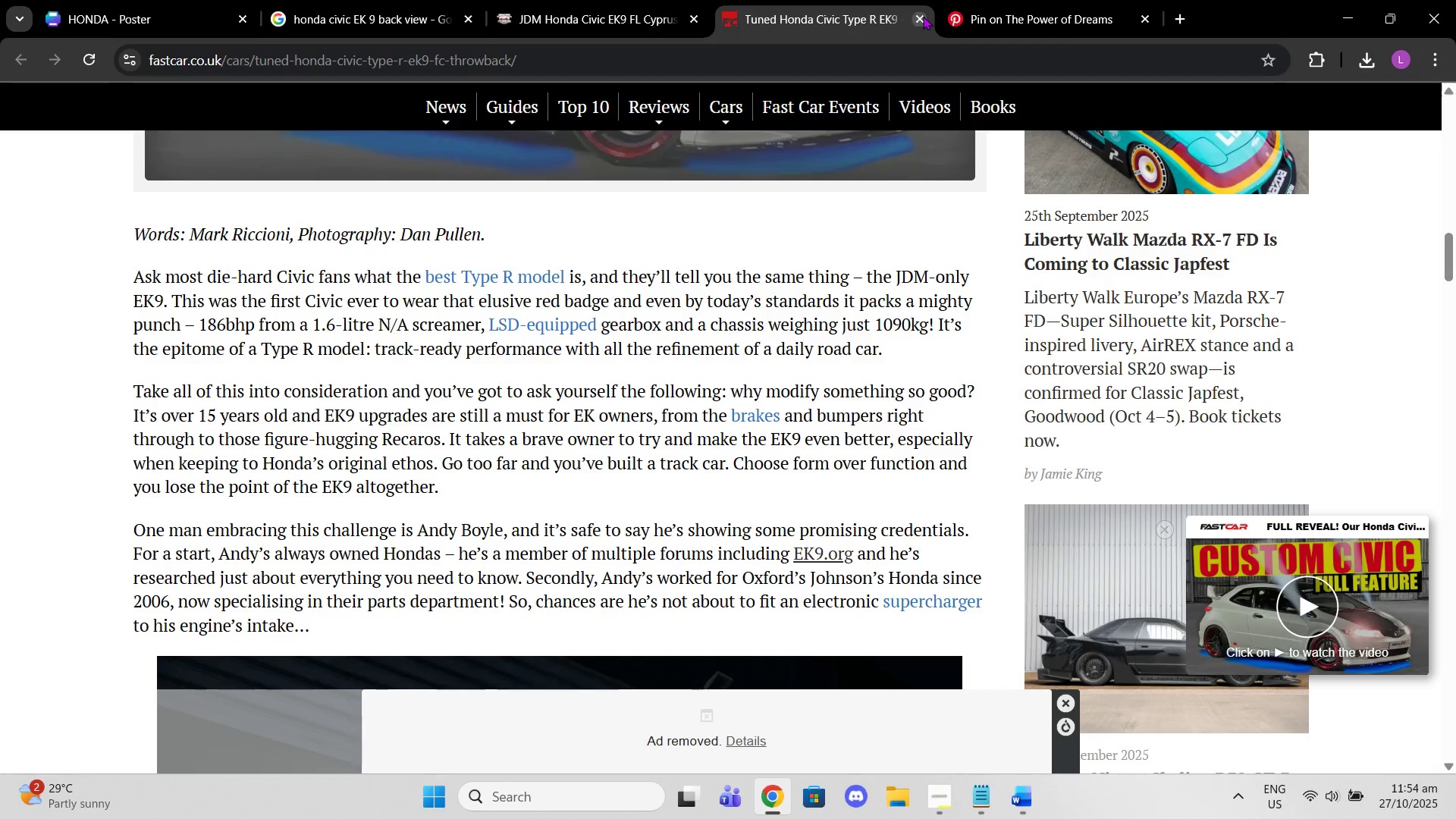 
left_click([923, 16])
 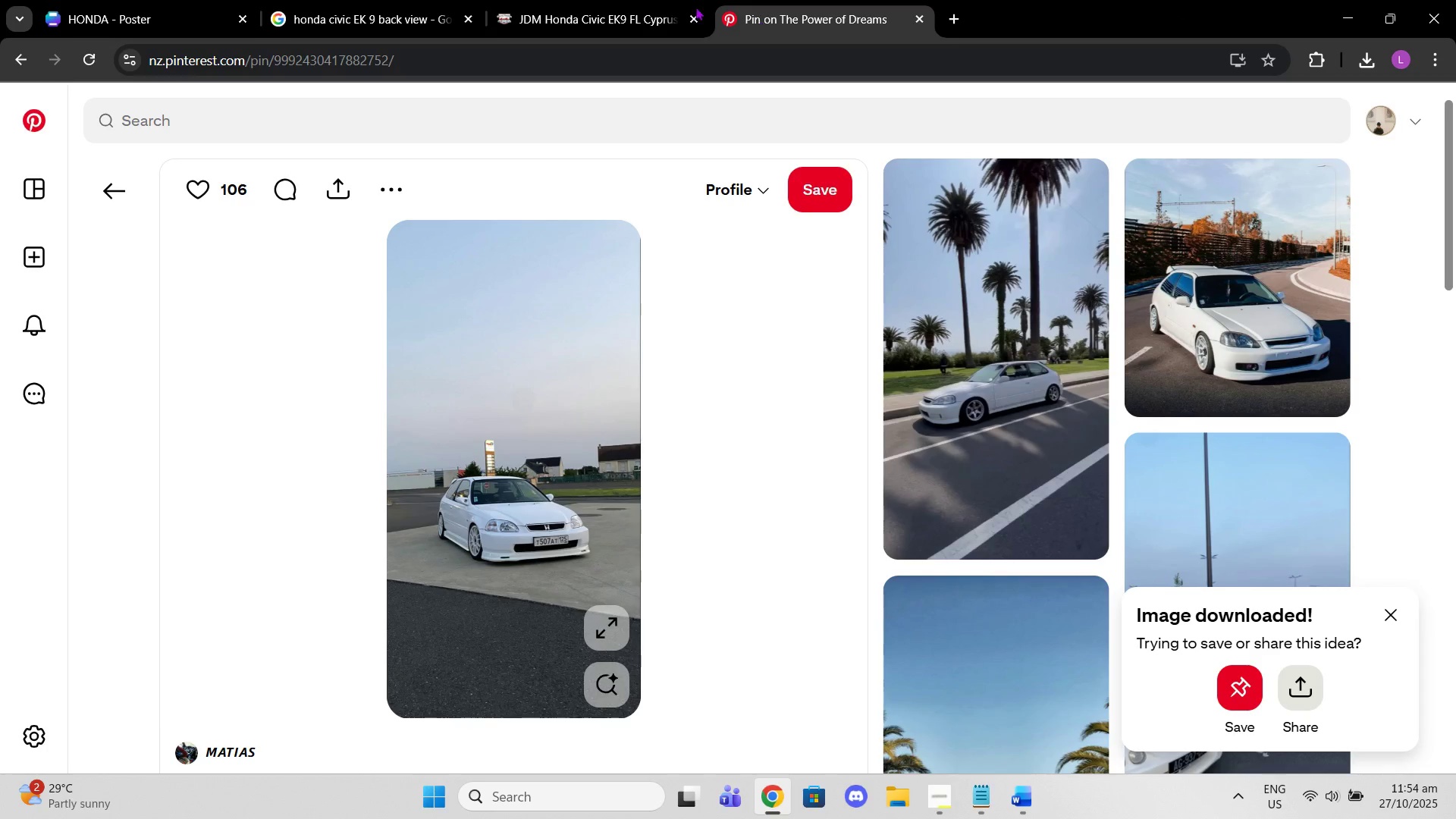 
left_click([648, 3])
 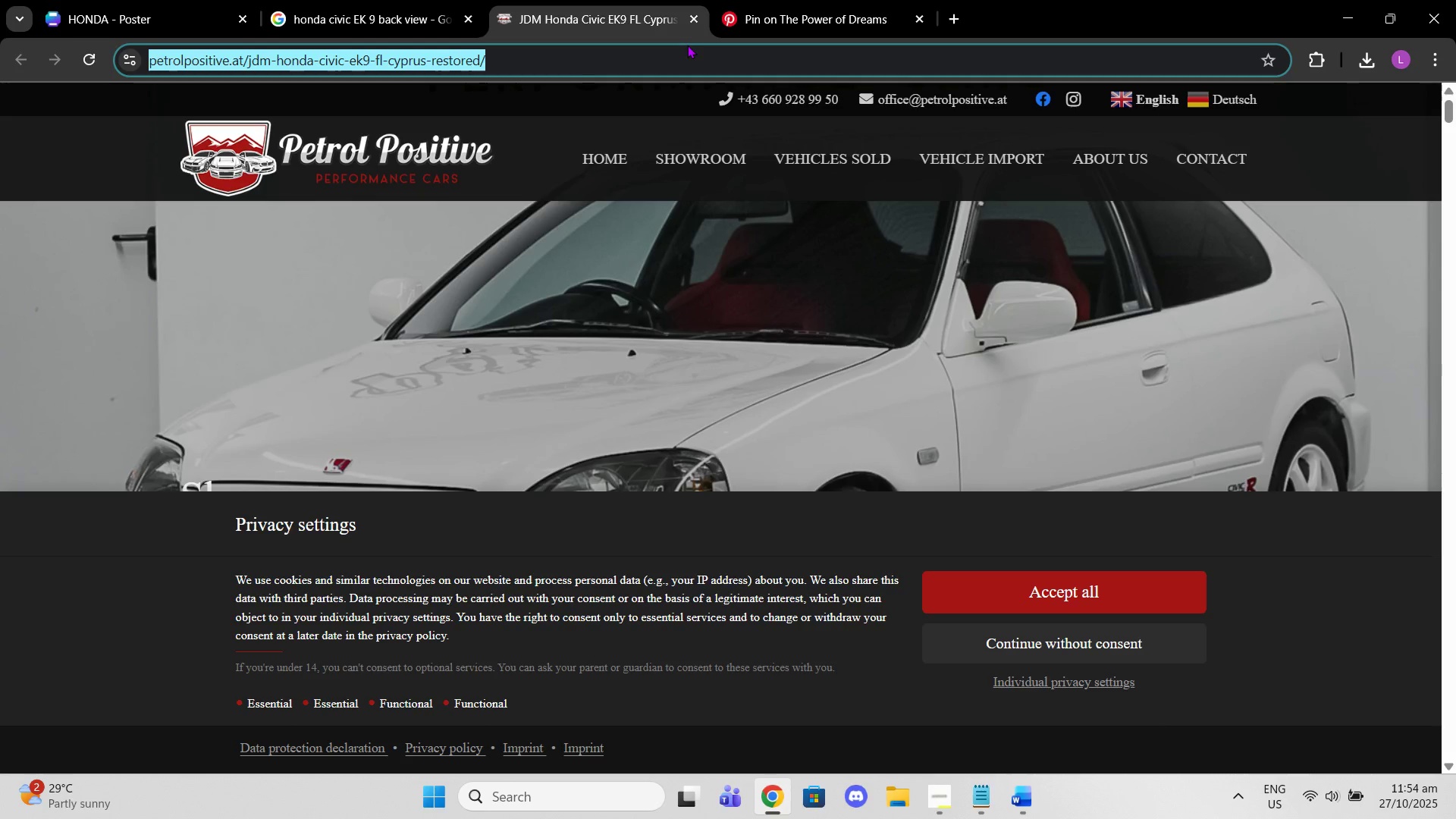 
type(honda type r red hex code)
 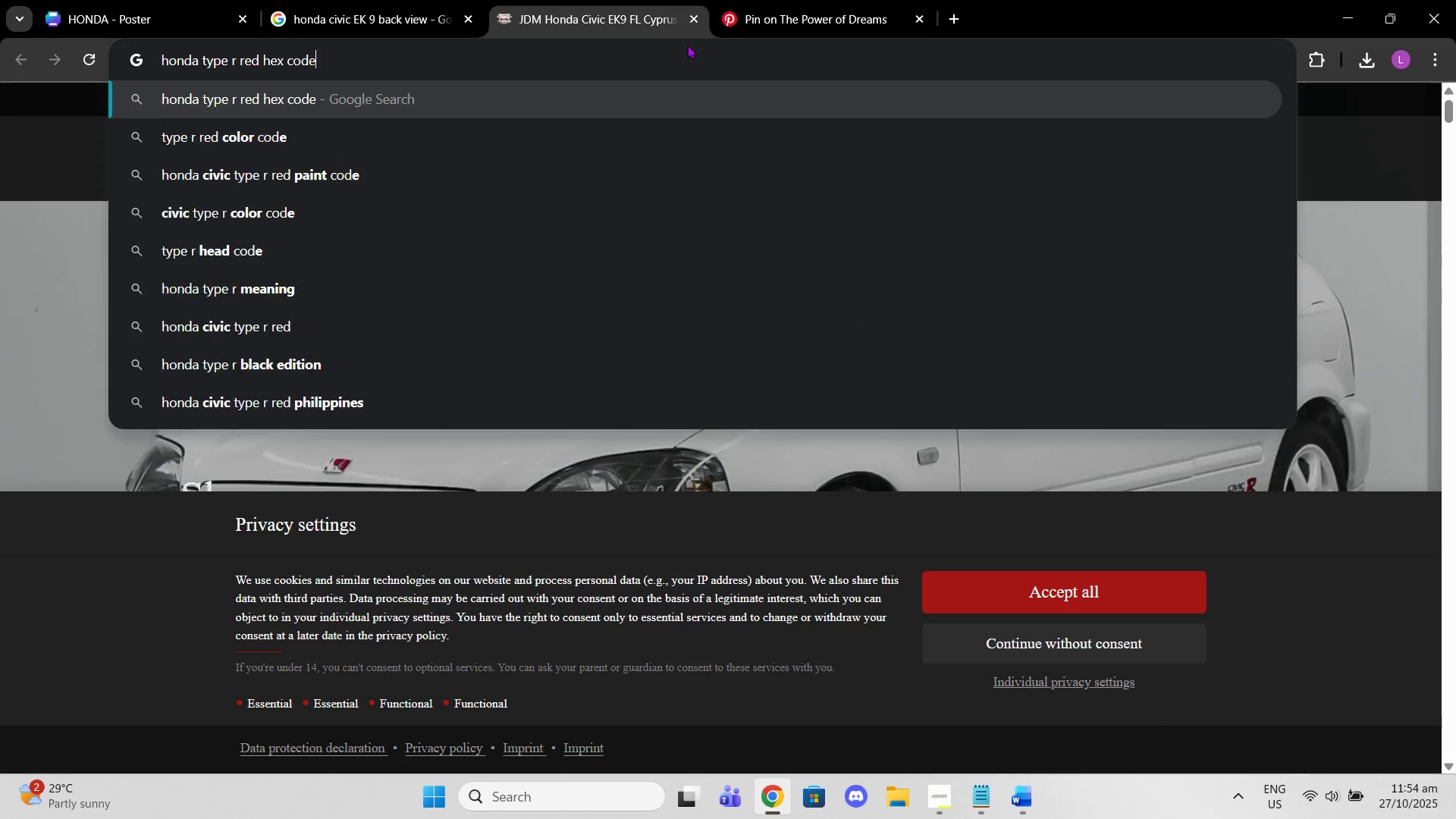 
key(Enter)
 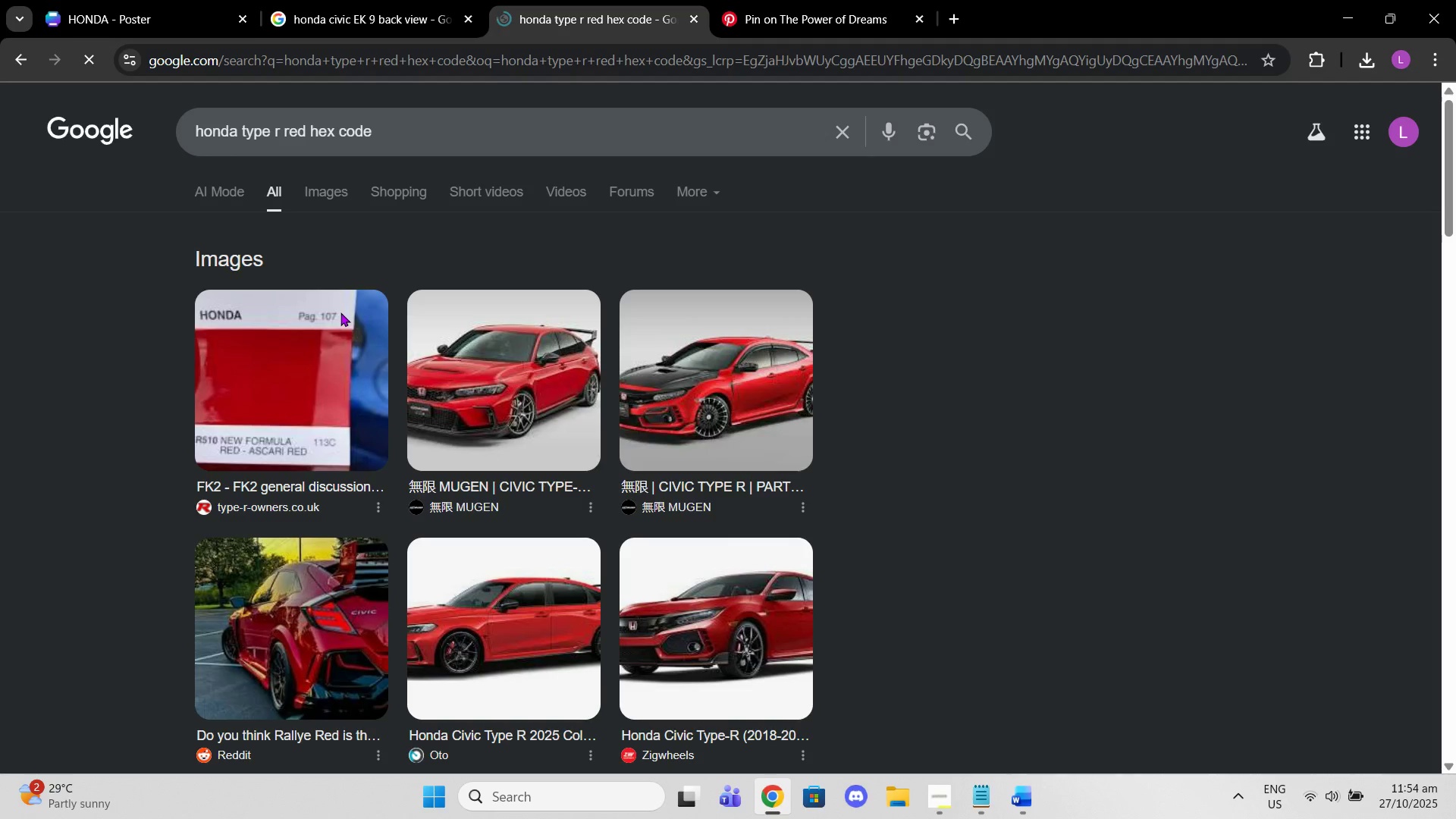 
scroll: coordinate [460, 433], scroll_direction: down, amount: 6.0
 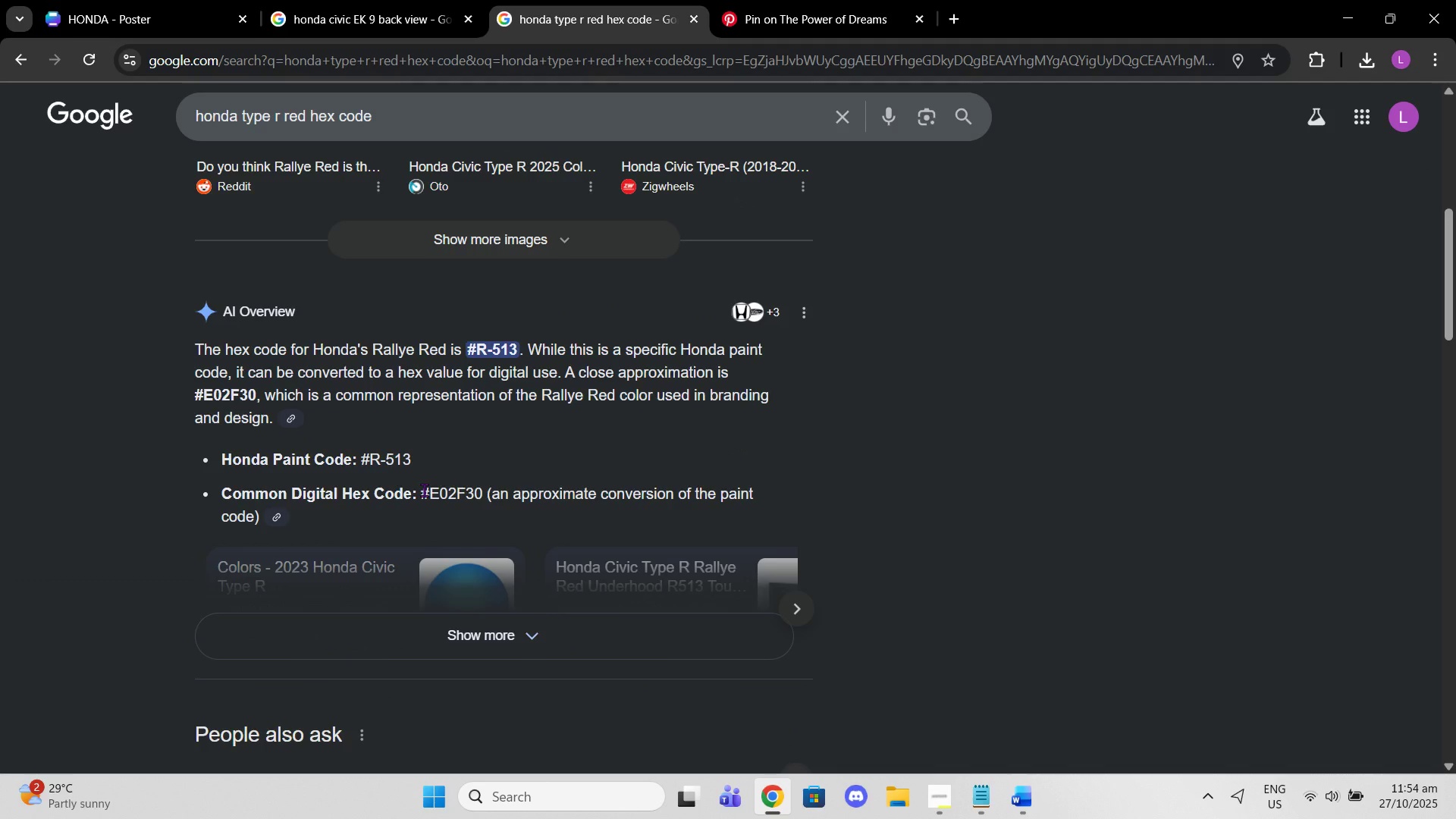 
left_click_drag(start_coordinate=[423, 490], to_coordinate=[477, 486])
 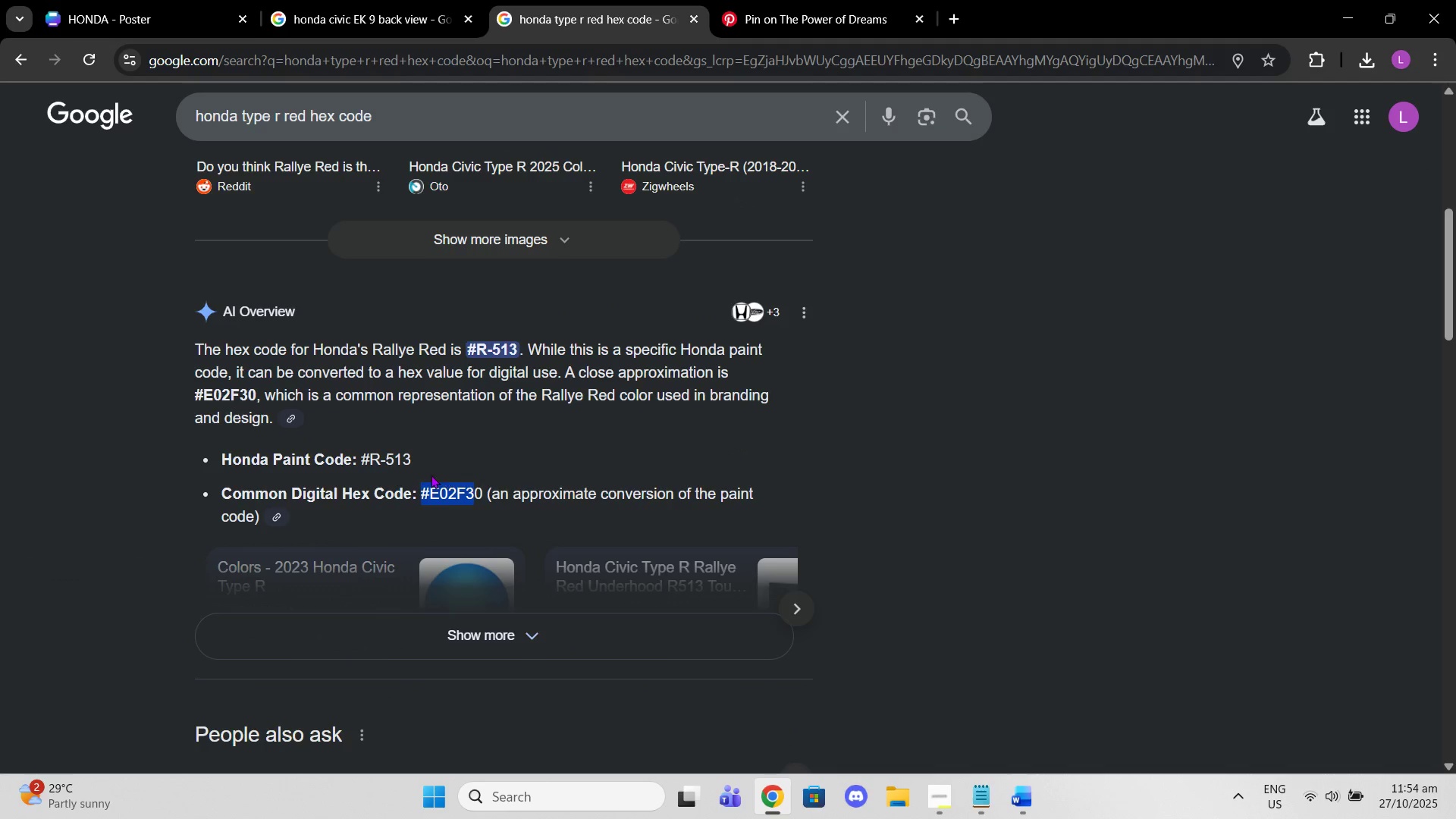 
left_click([429, 475])
 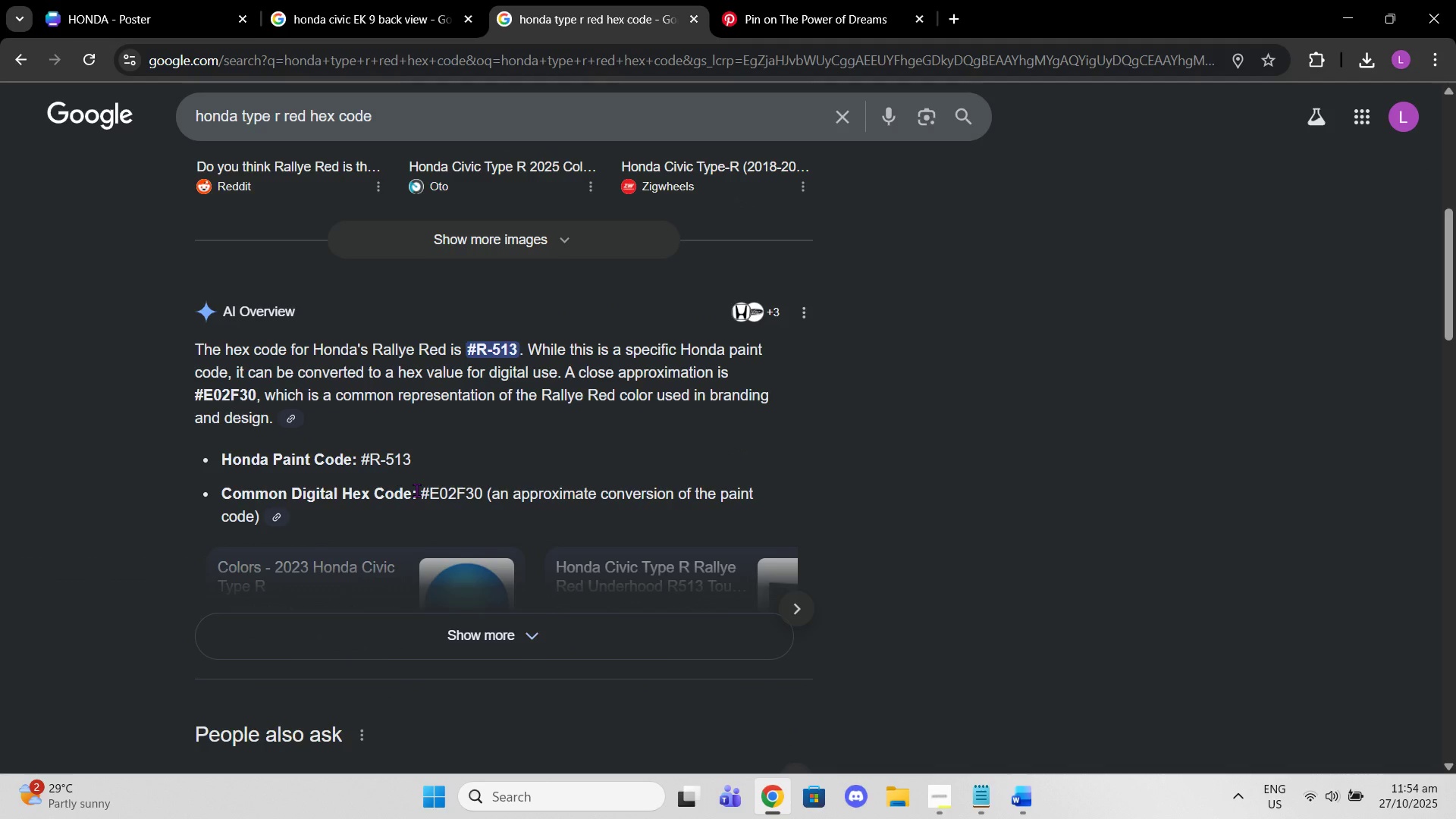 
left_click_drag(start_coordinate=[416, 490], to_coordinate=[481, 498])
 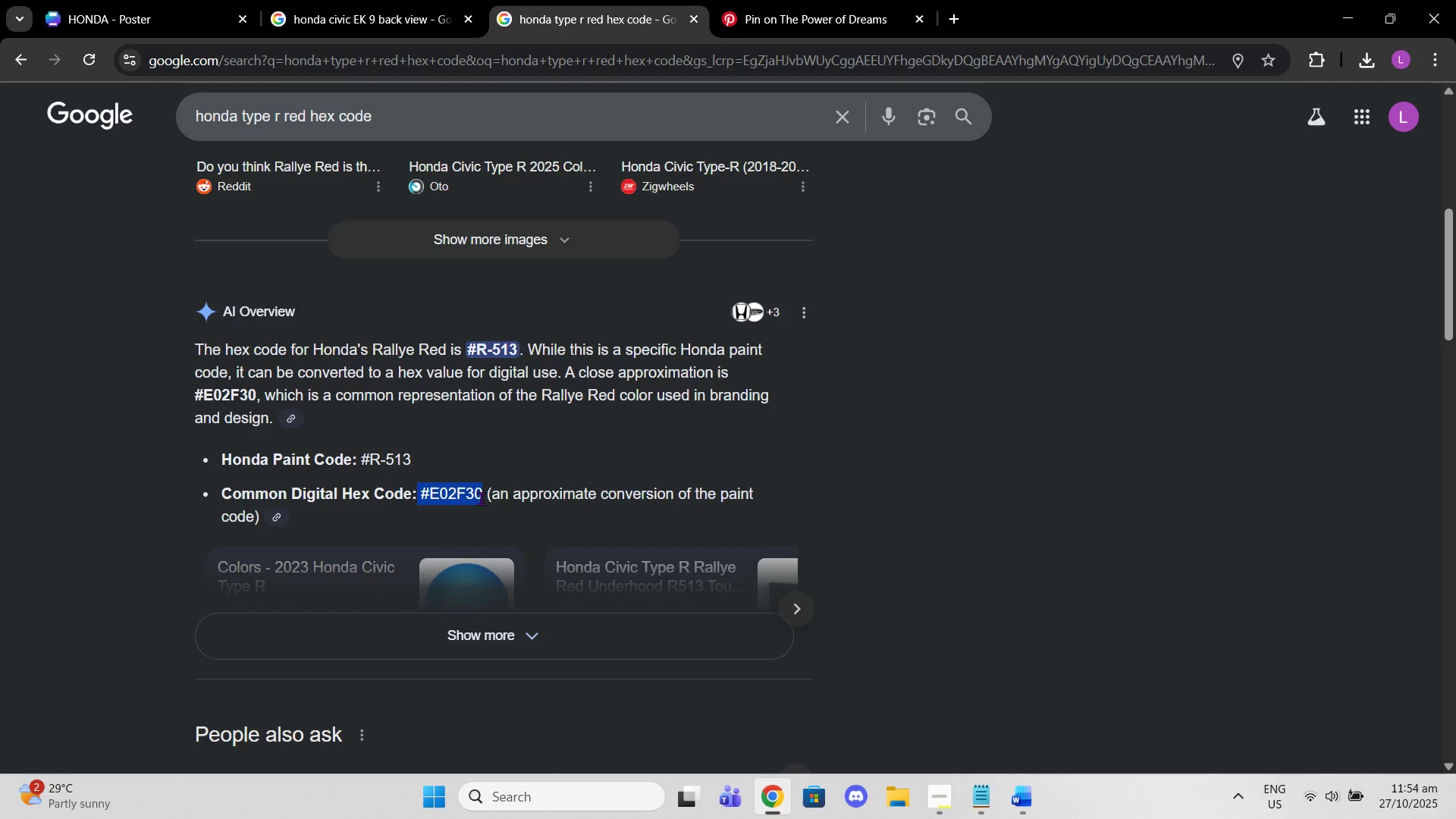 
key(Control+ControlLeft)
 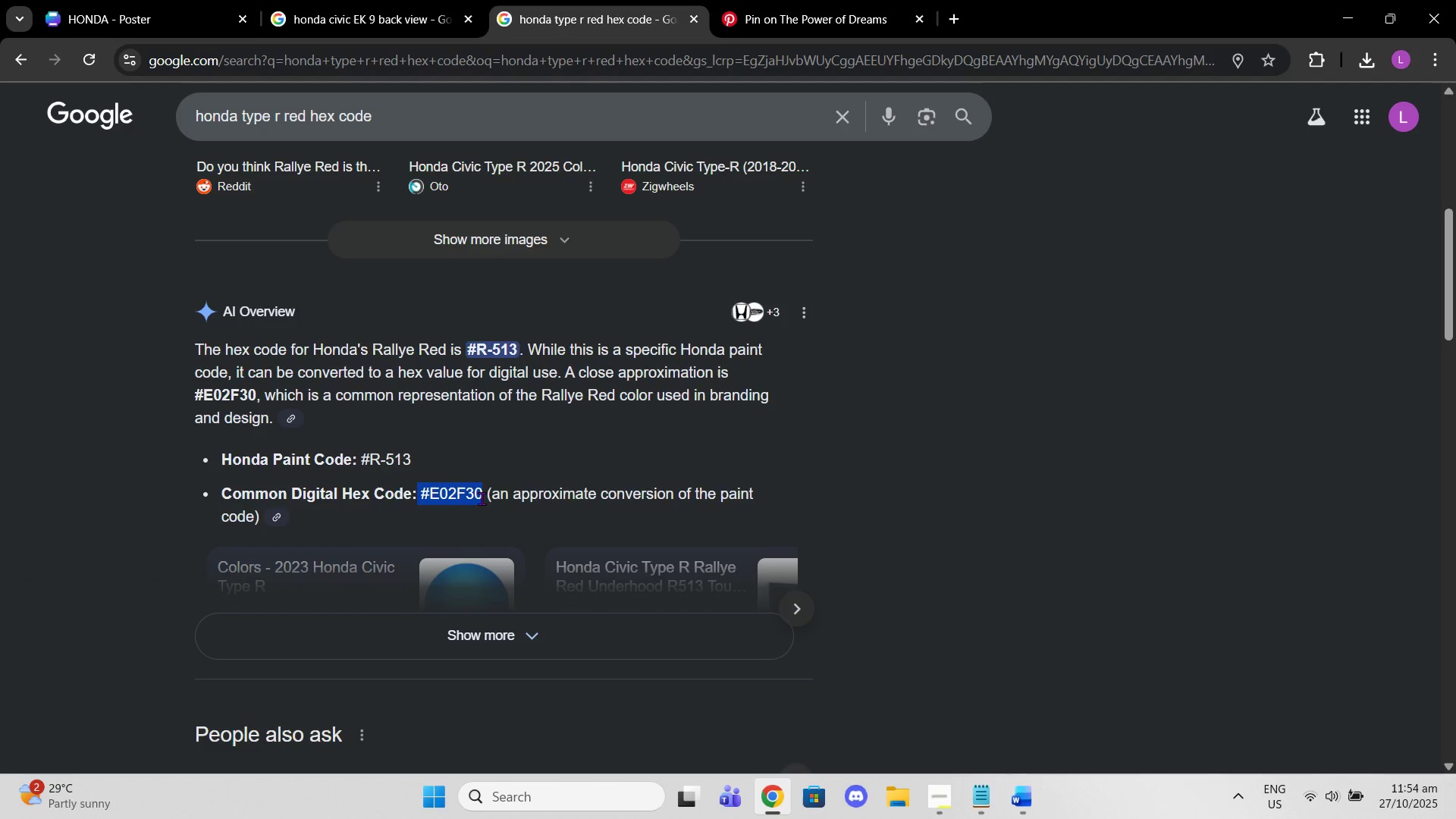 
key(Control+C)
 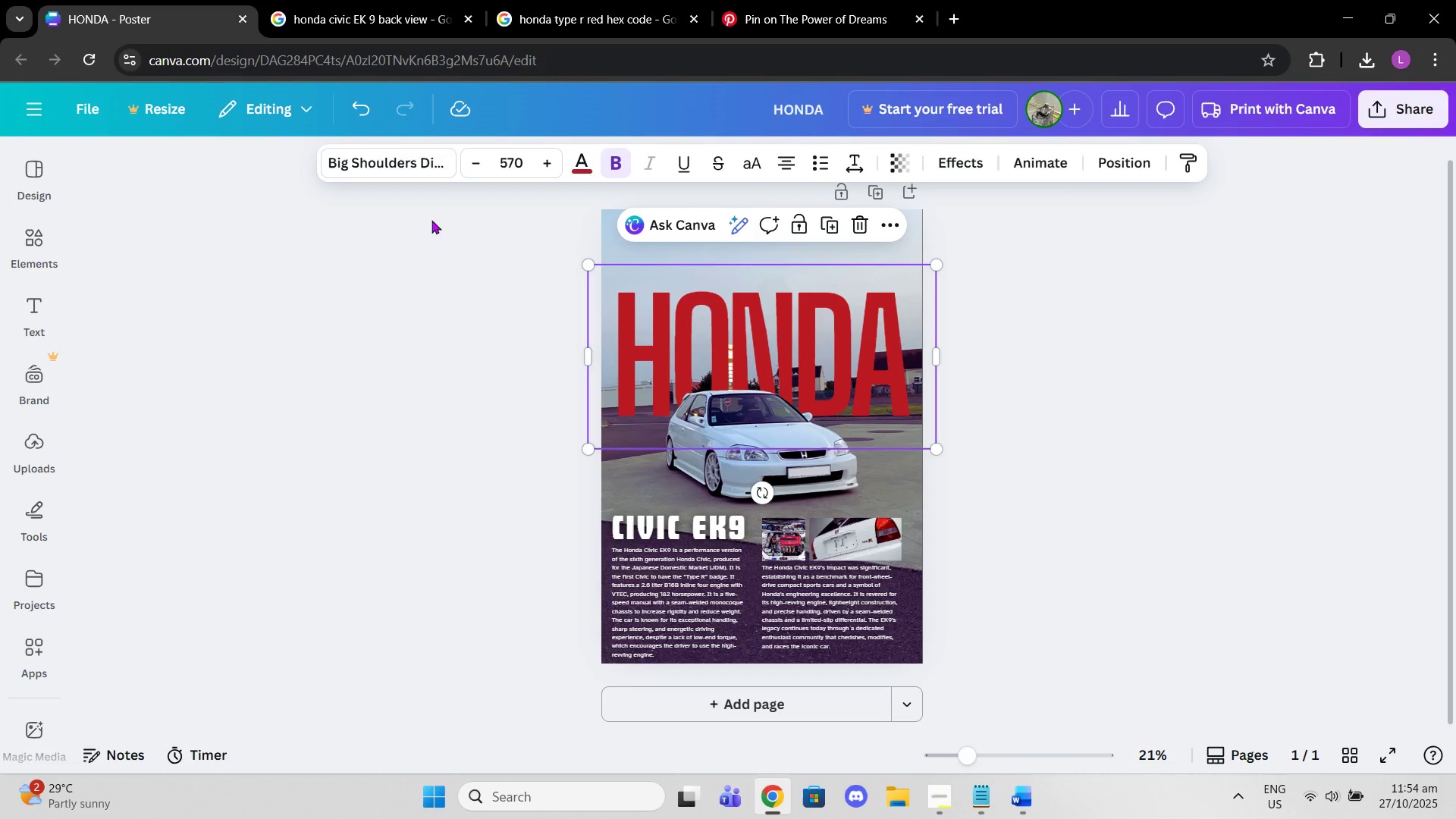 
left_click([576, 164])
 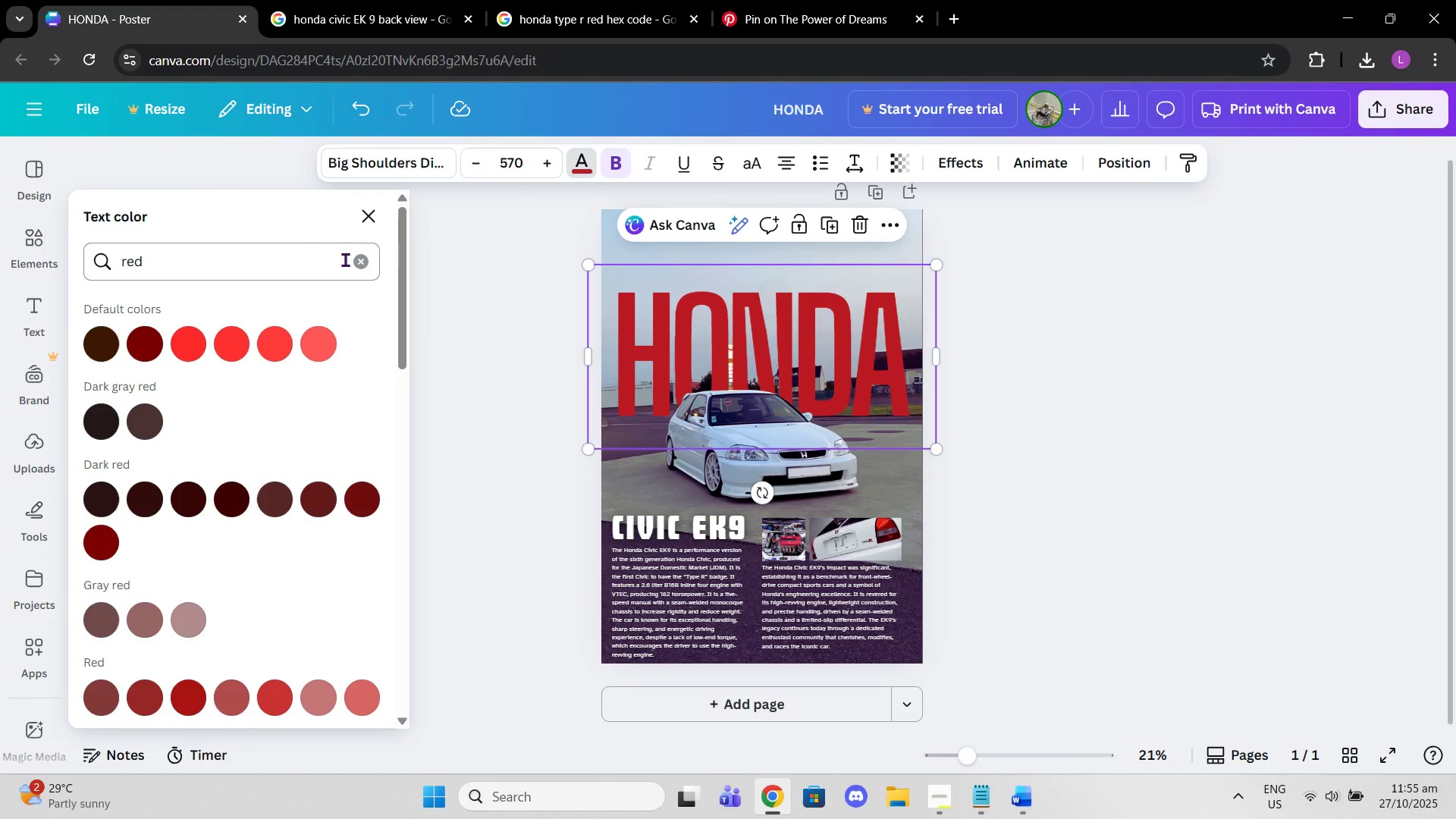 
left_click([359, 265])
 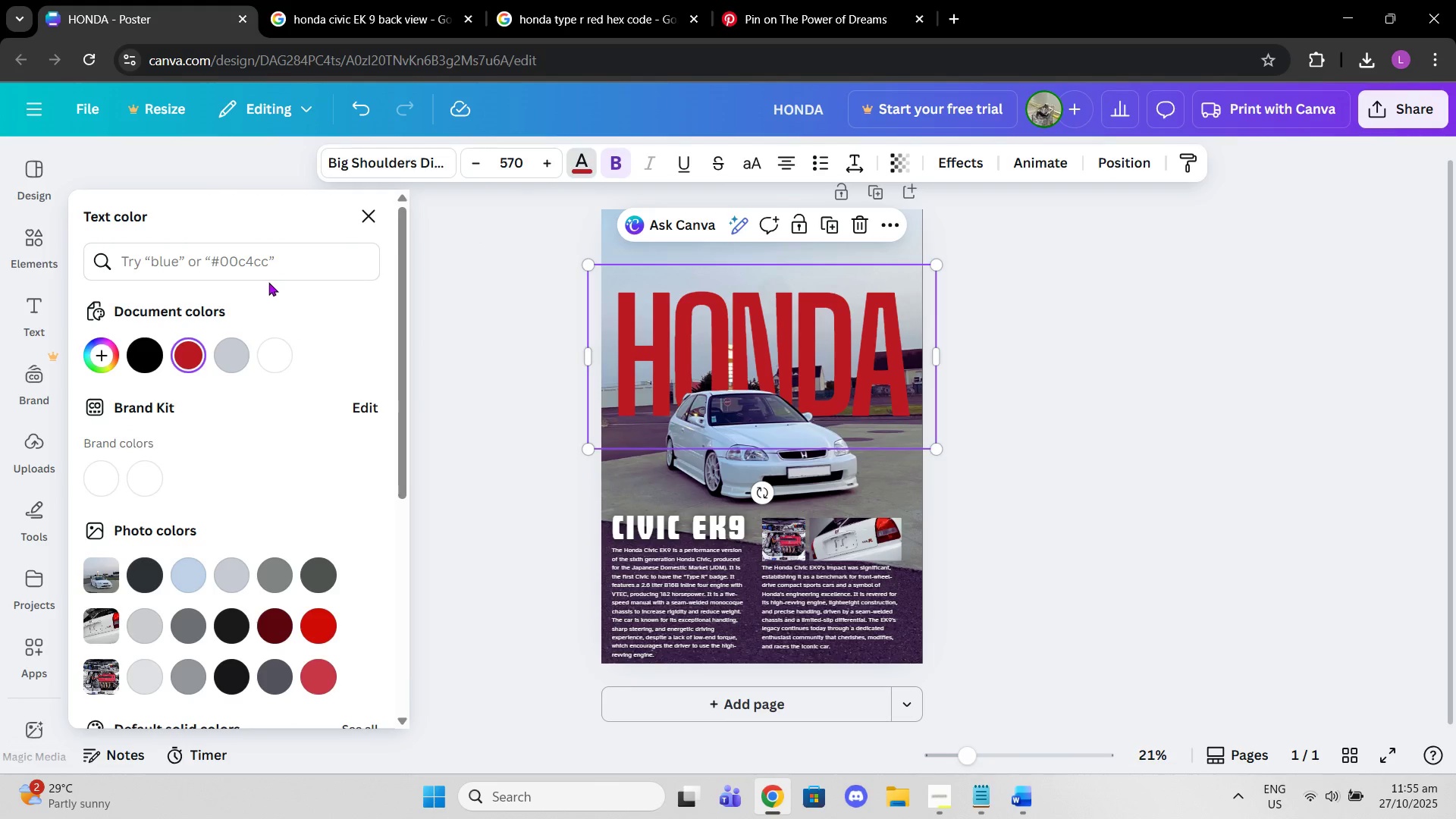 
double_click([249, 262])
 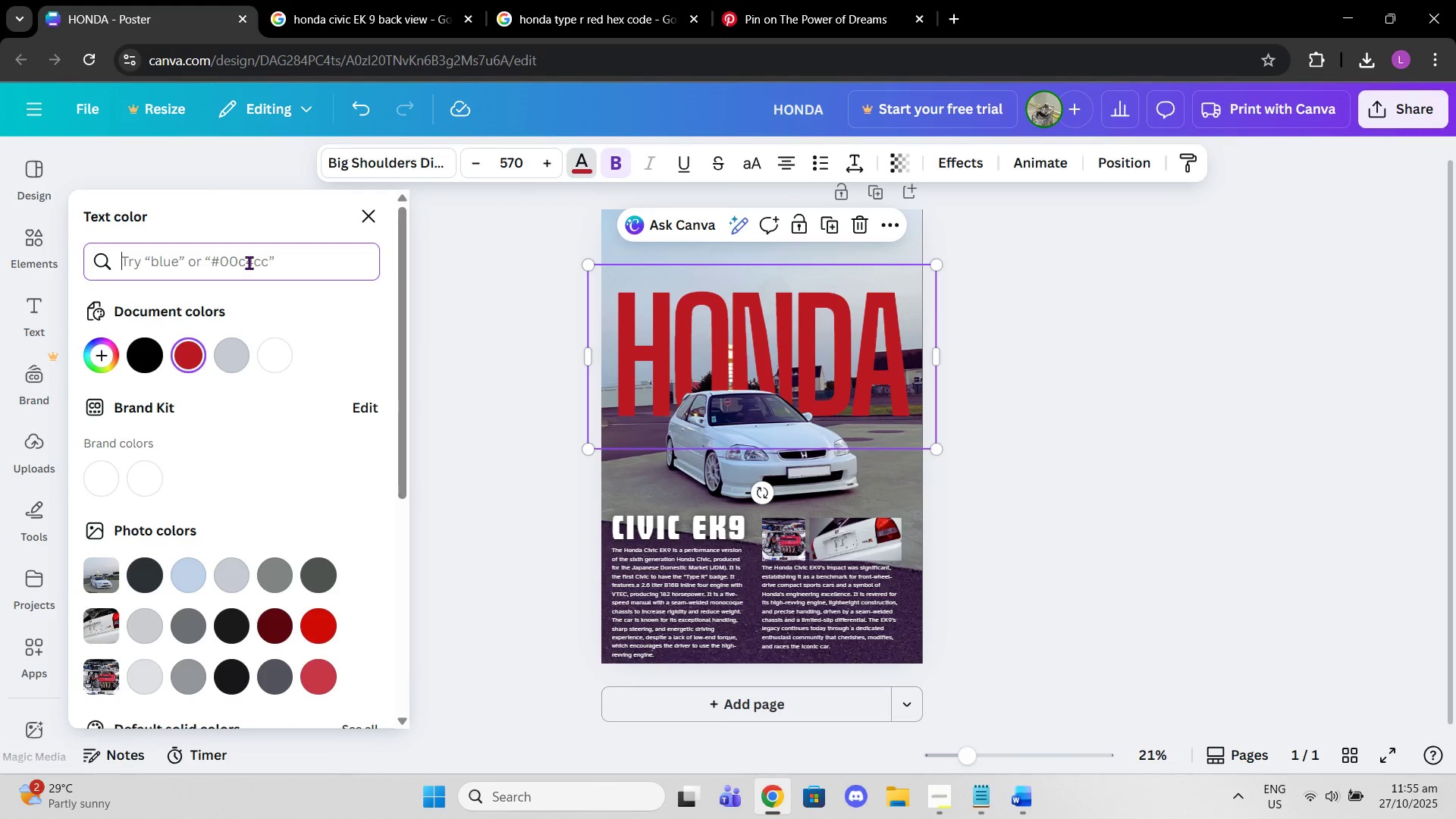 
key(Control+V)
 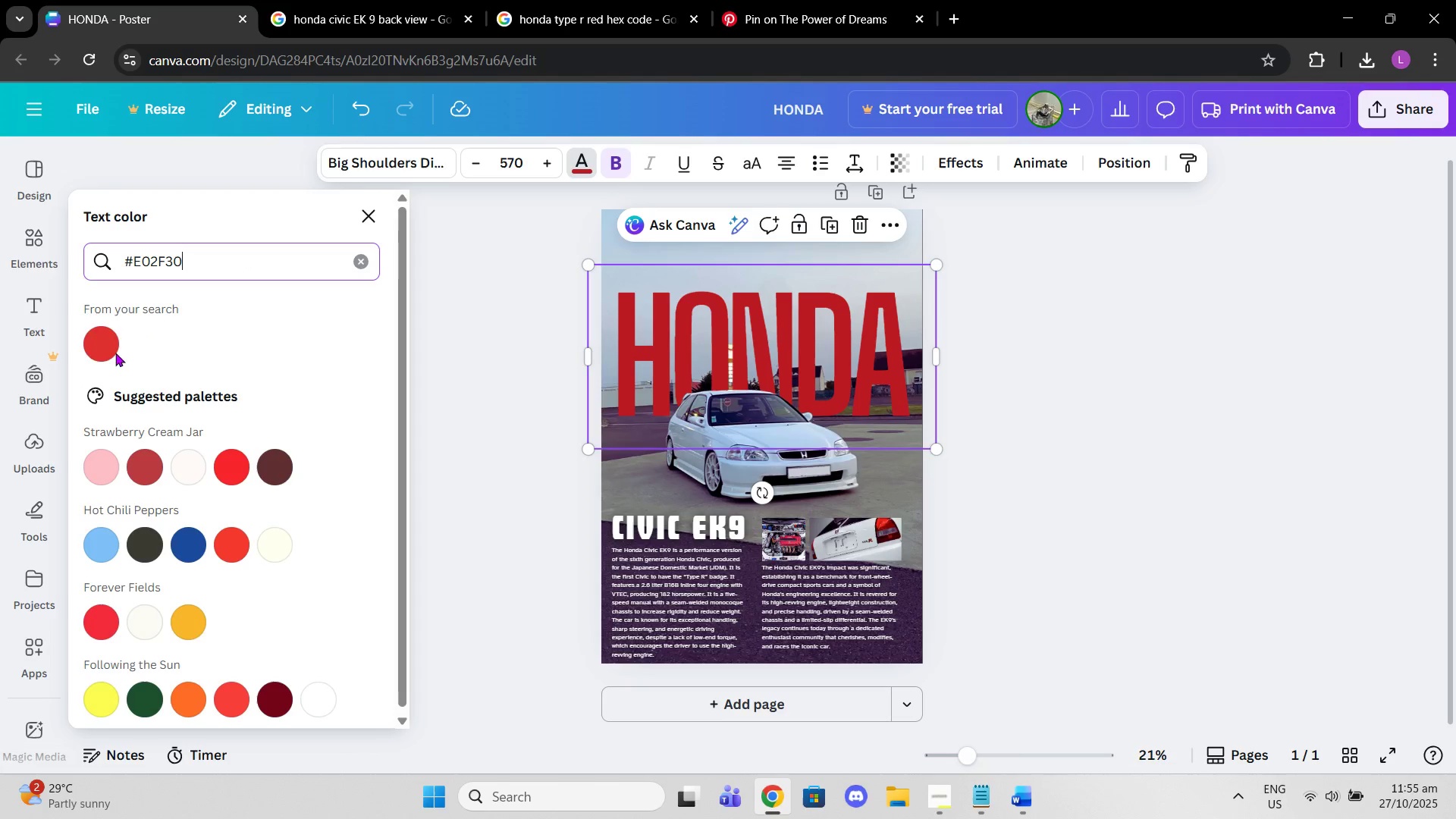 
left_click([95, 350])
 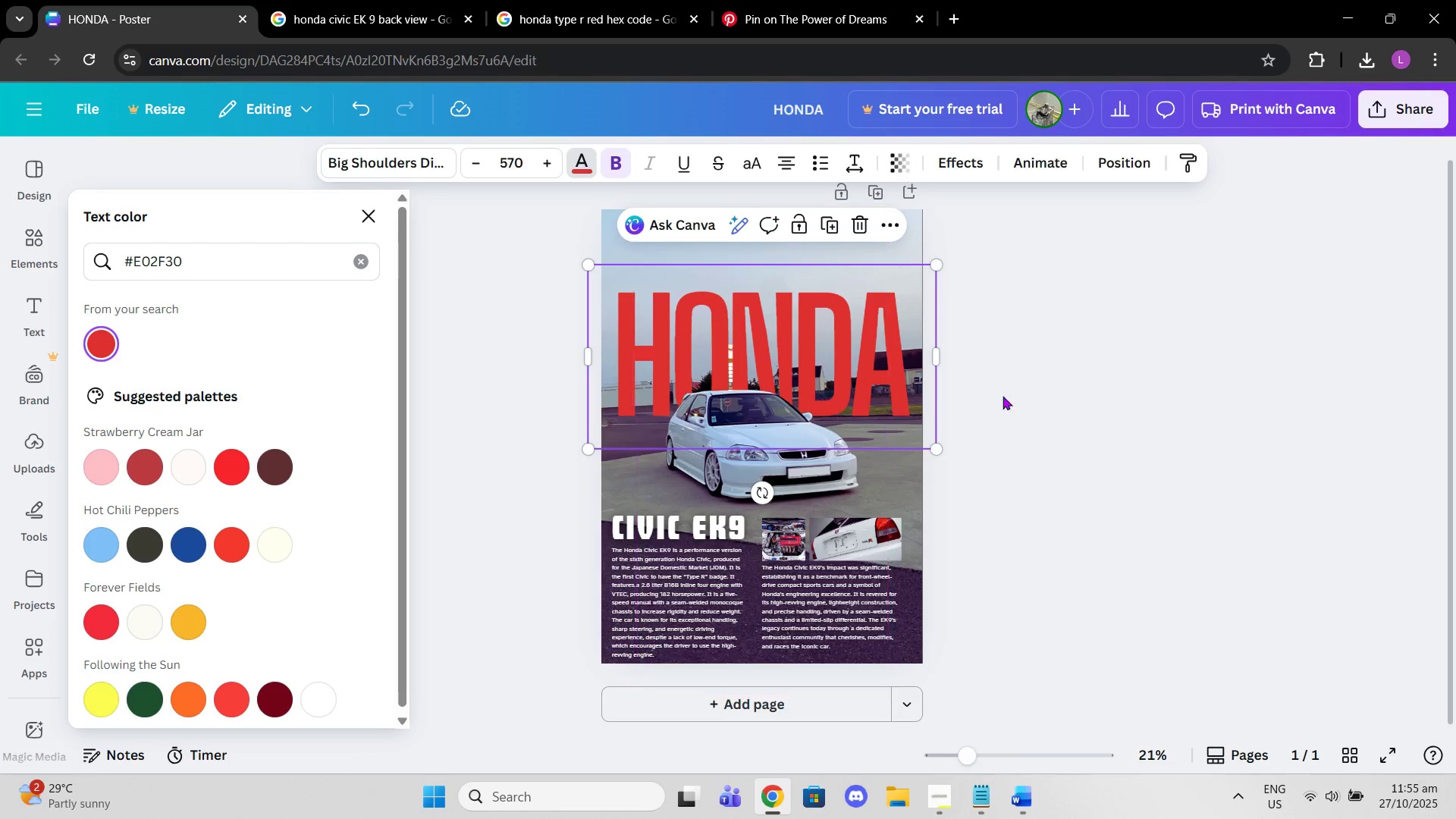 
left_click([1067, 375])
 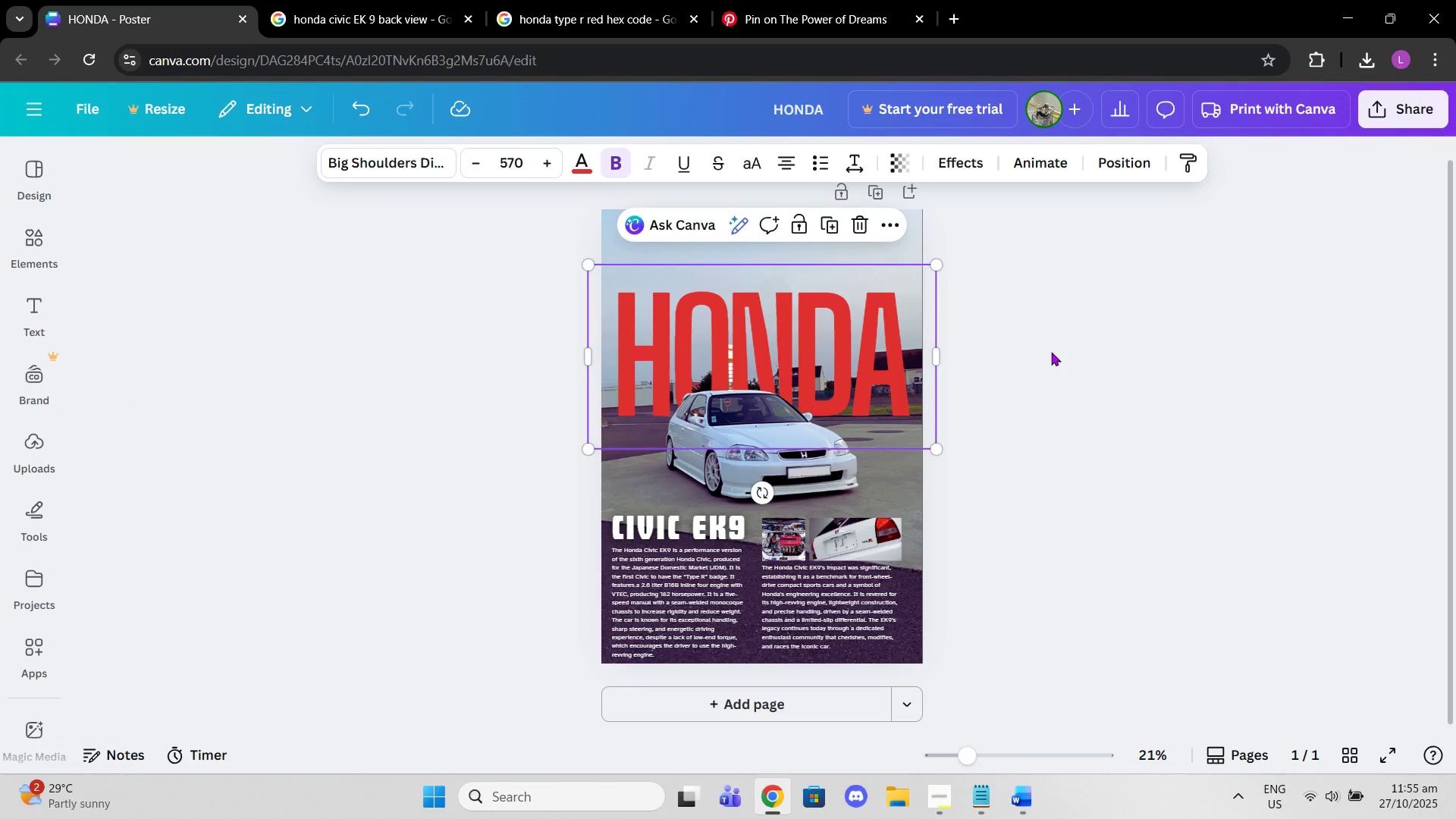 
left_click([1051, 352])
 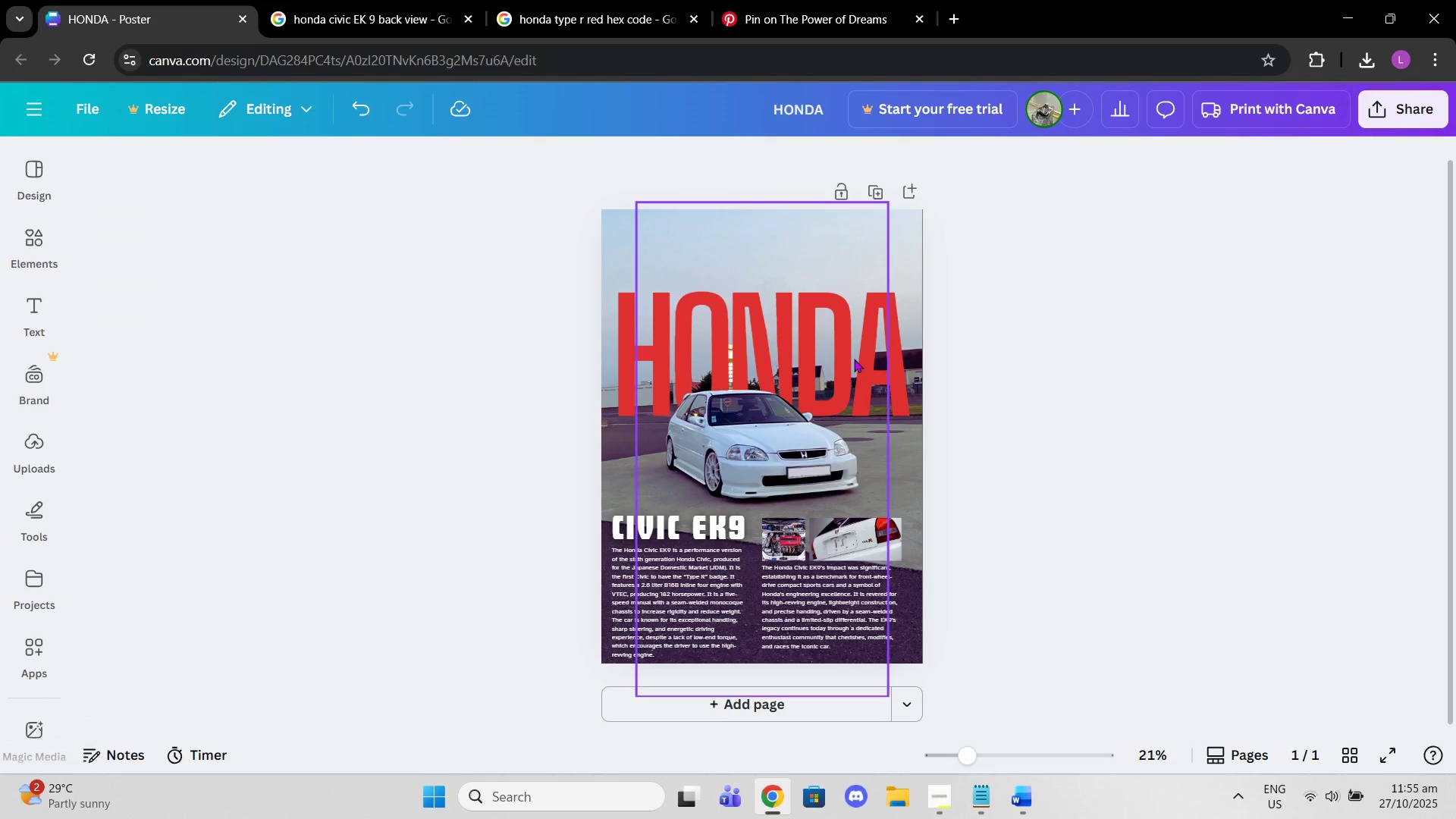 
left_click([854, 359])
 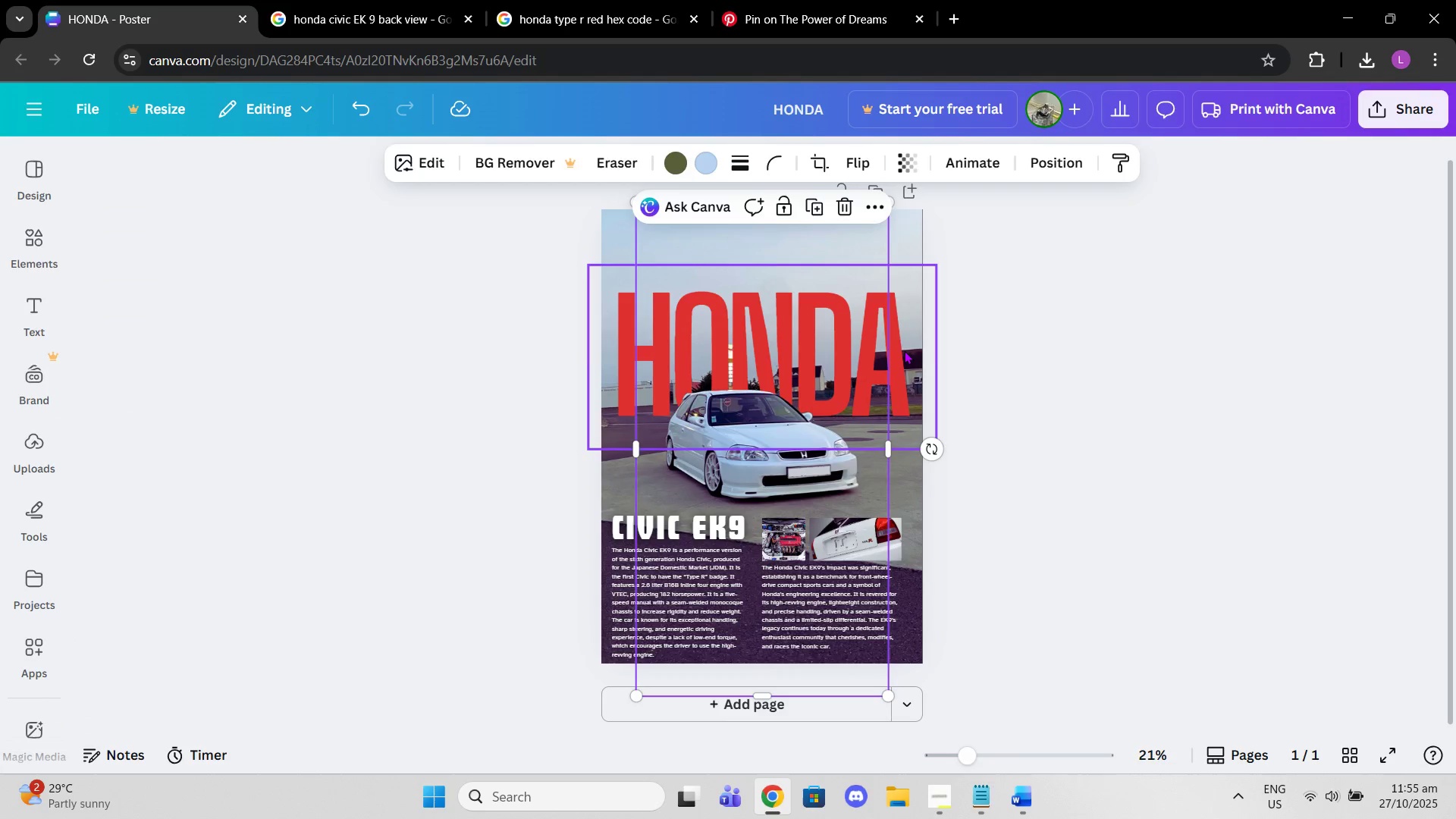 
left_click([904, 350])
 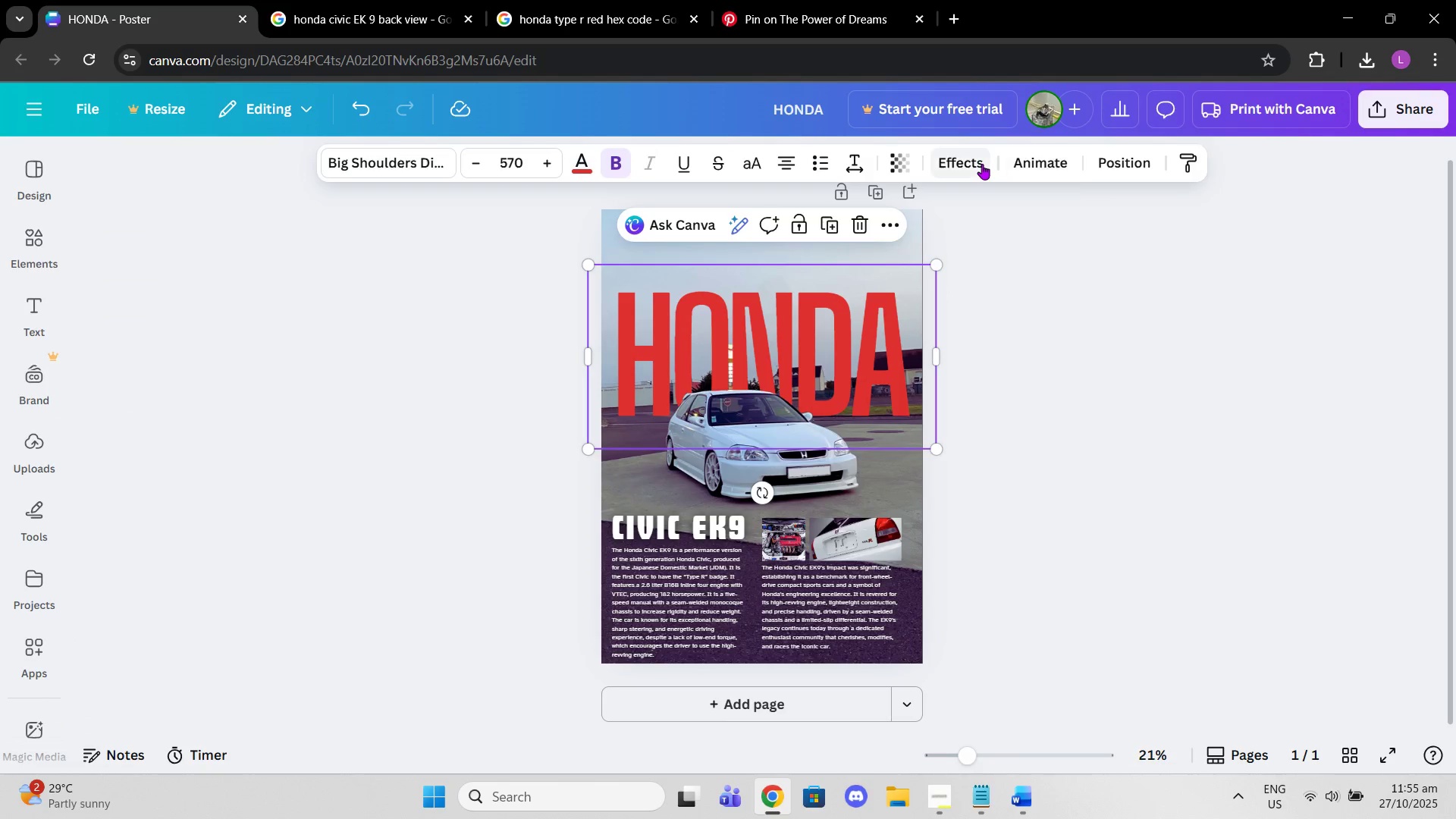 
left_click([982, 164])
 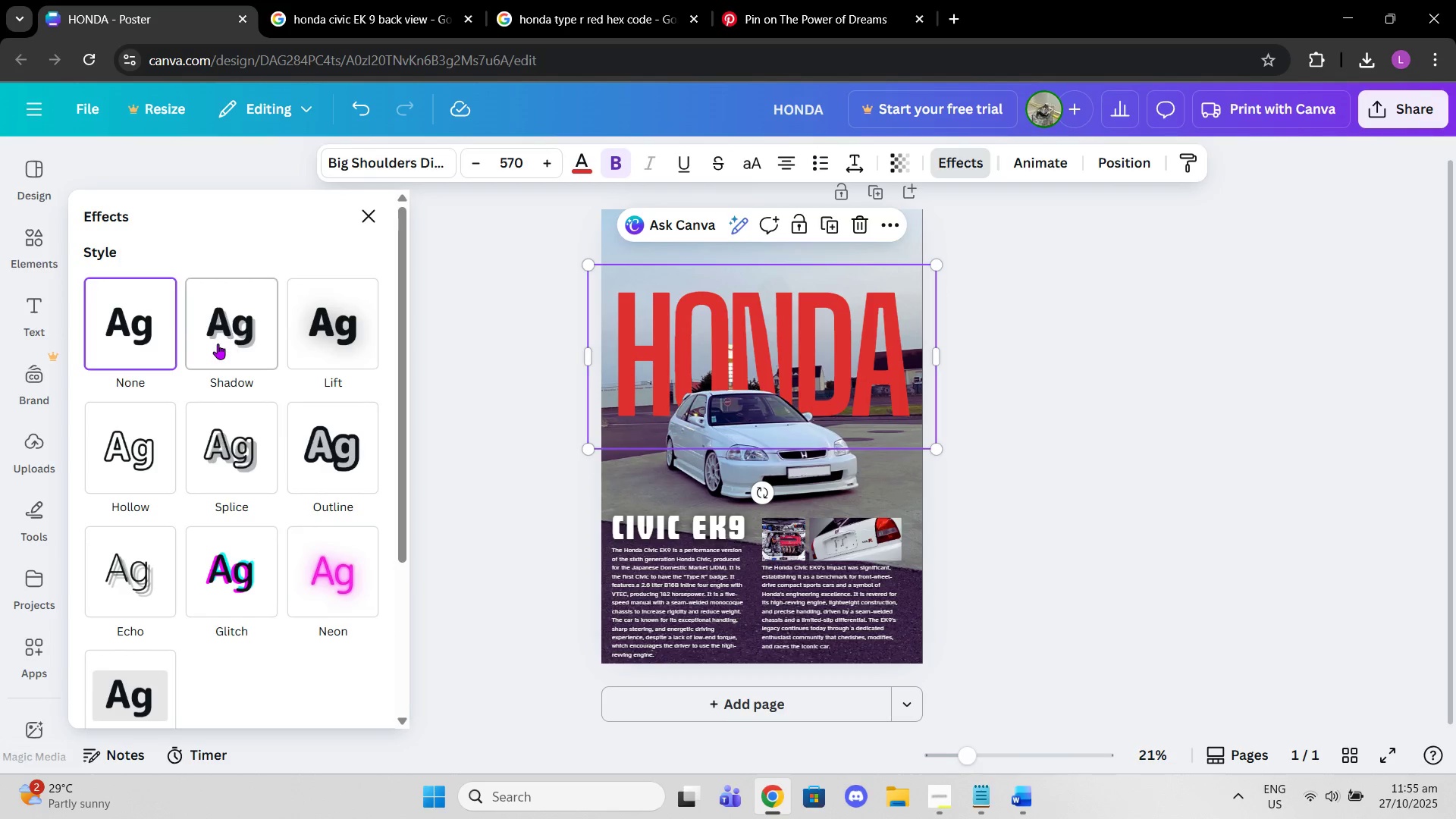 
left_click([218, 344])
 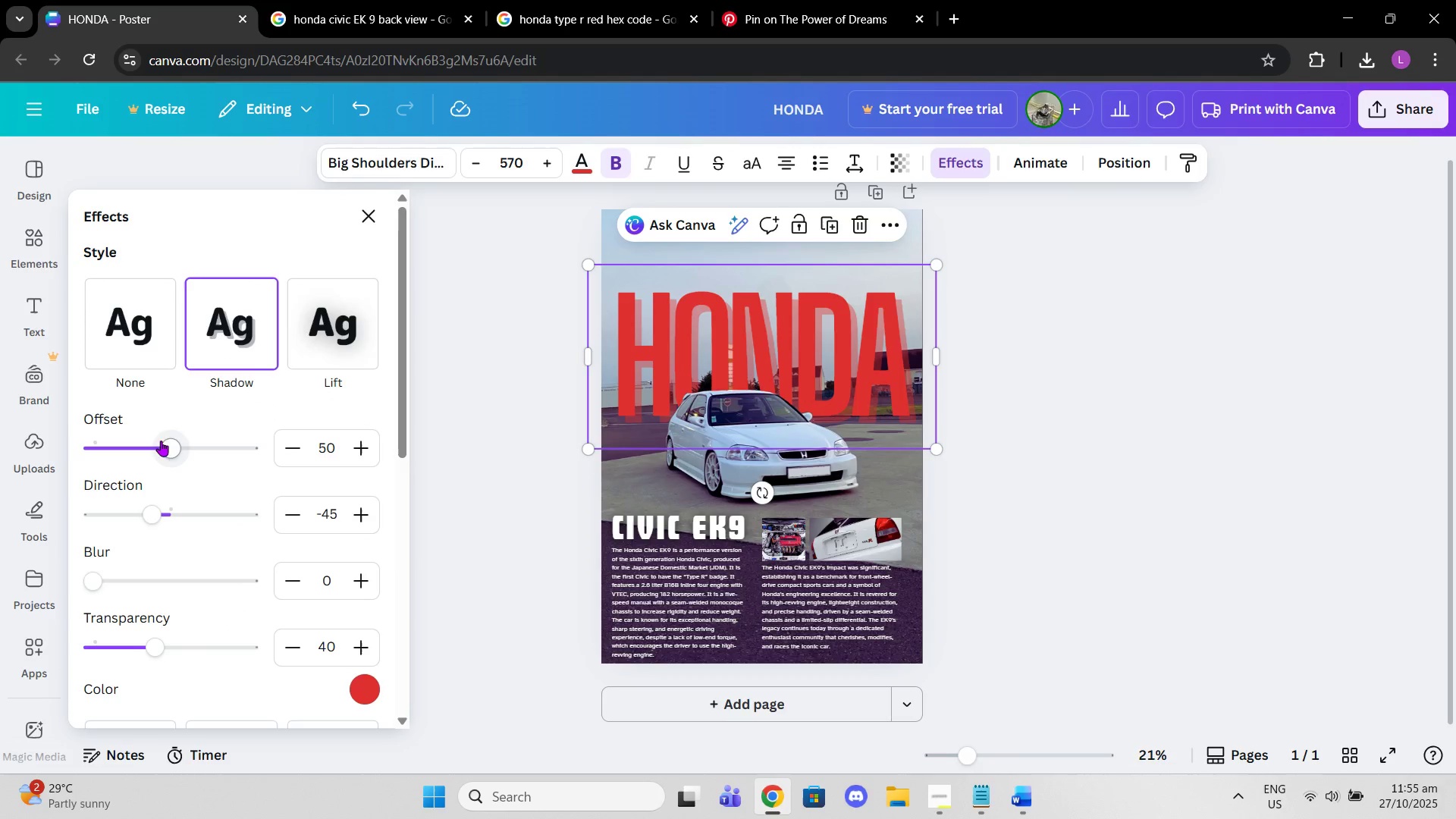 
left_click([332, 337])
 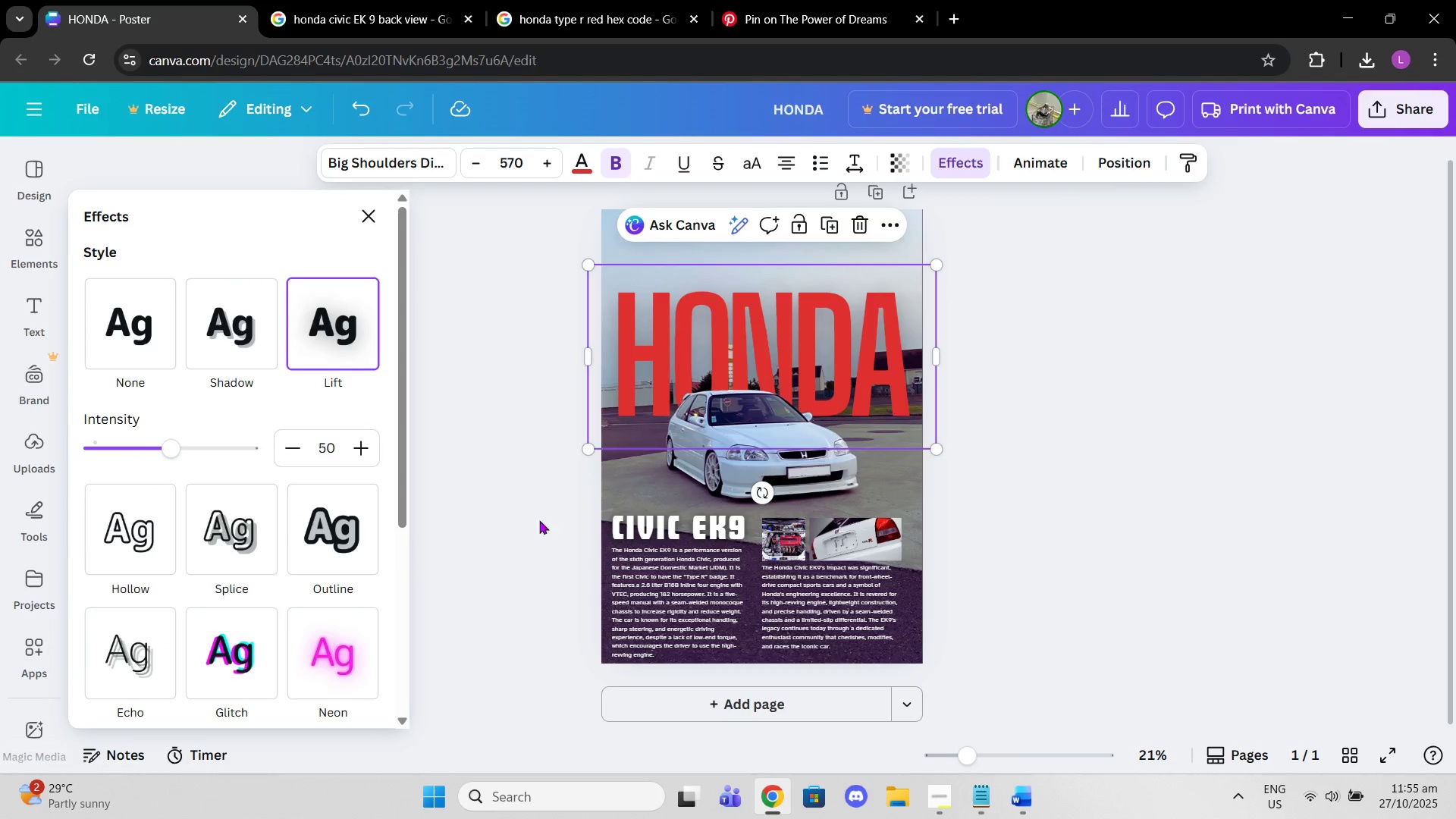 
double_click([484, 516])
 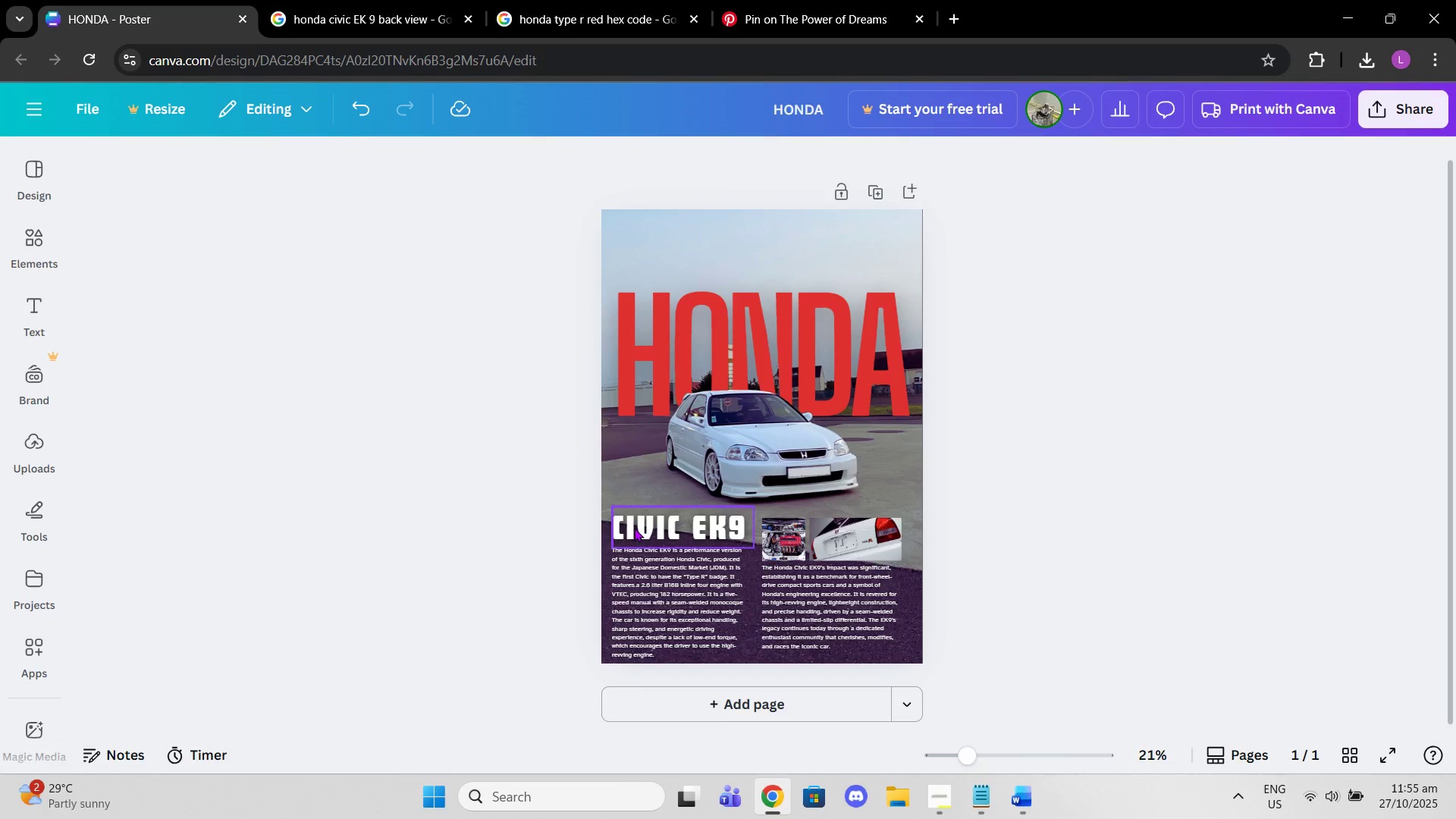 
left_click([632, 528])
 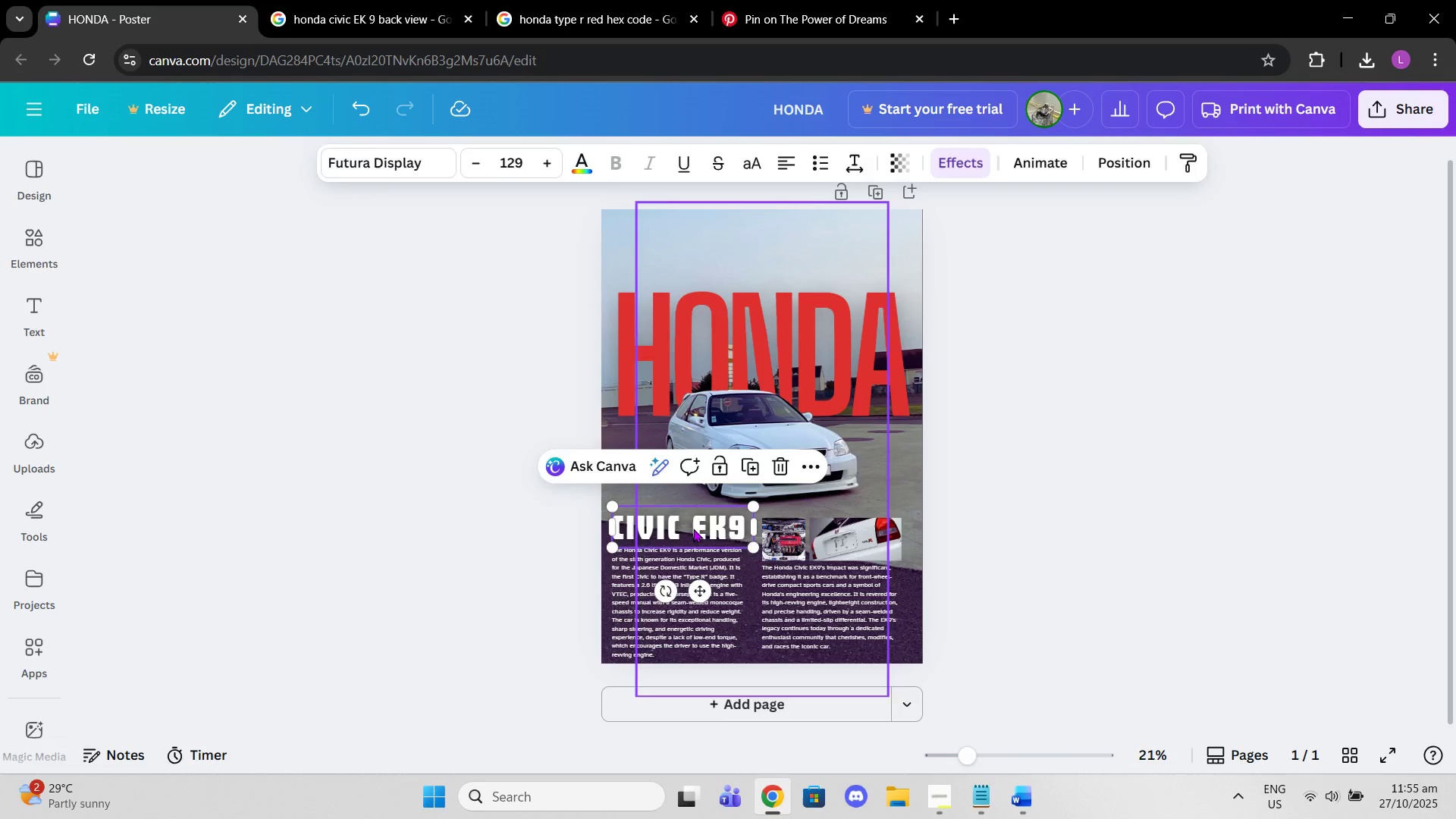 
left_click([693, 529])
 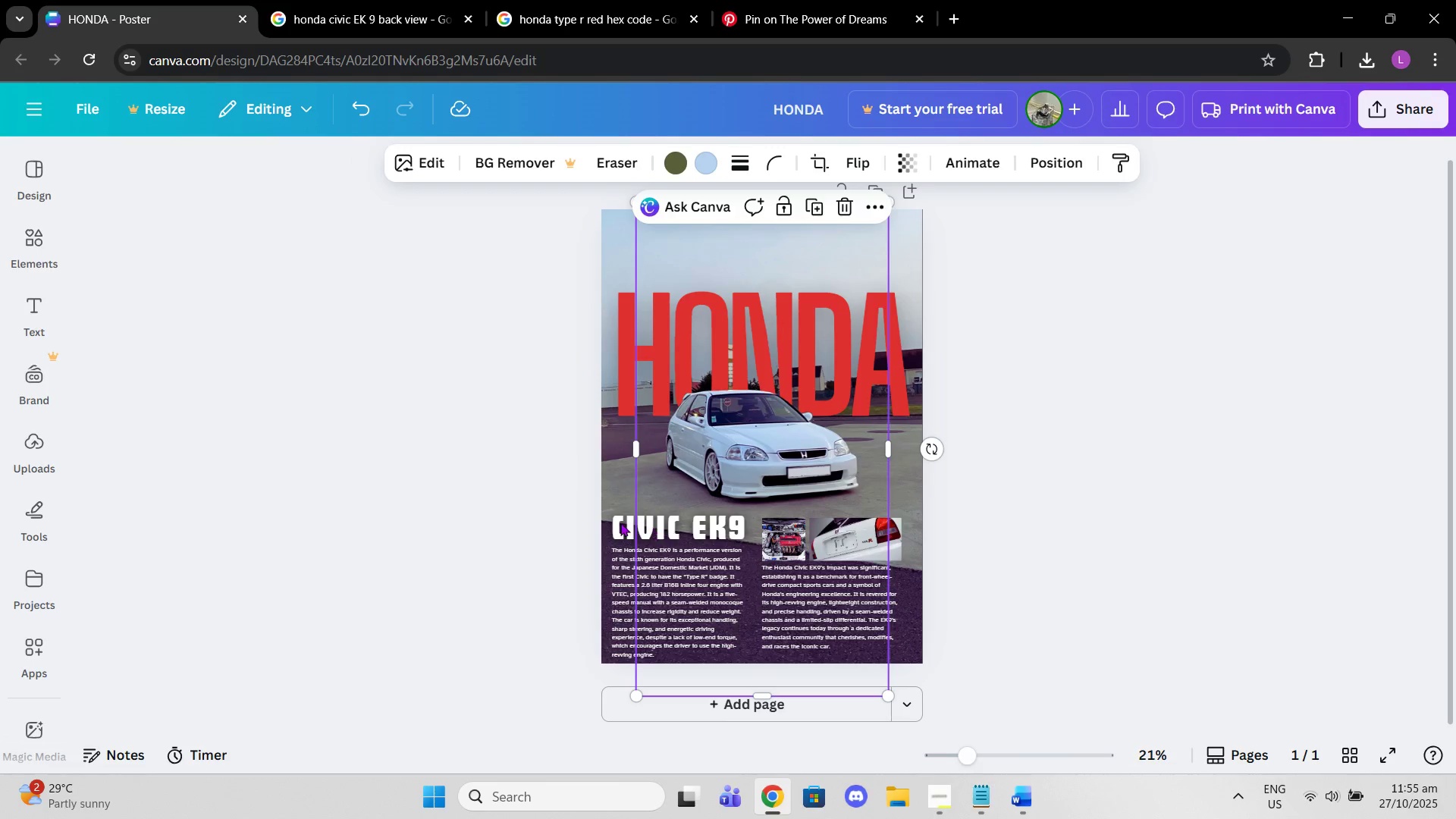 
double_click([617, 522])
 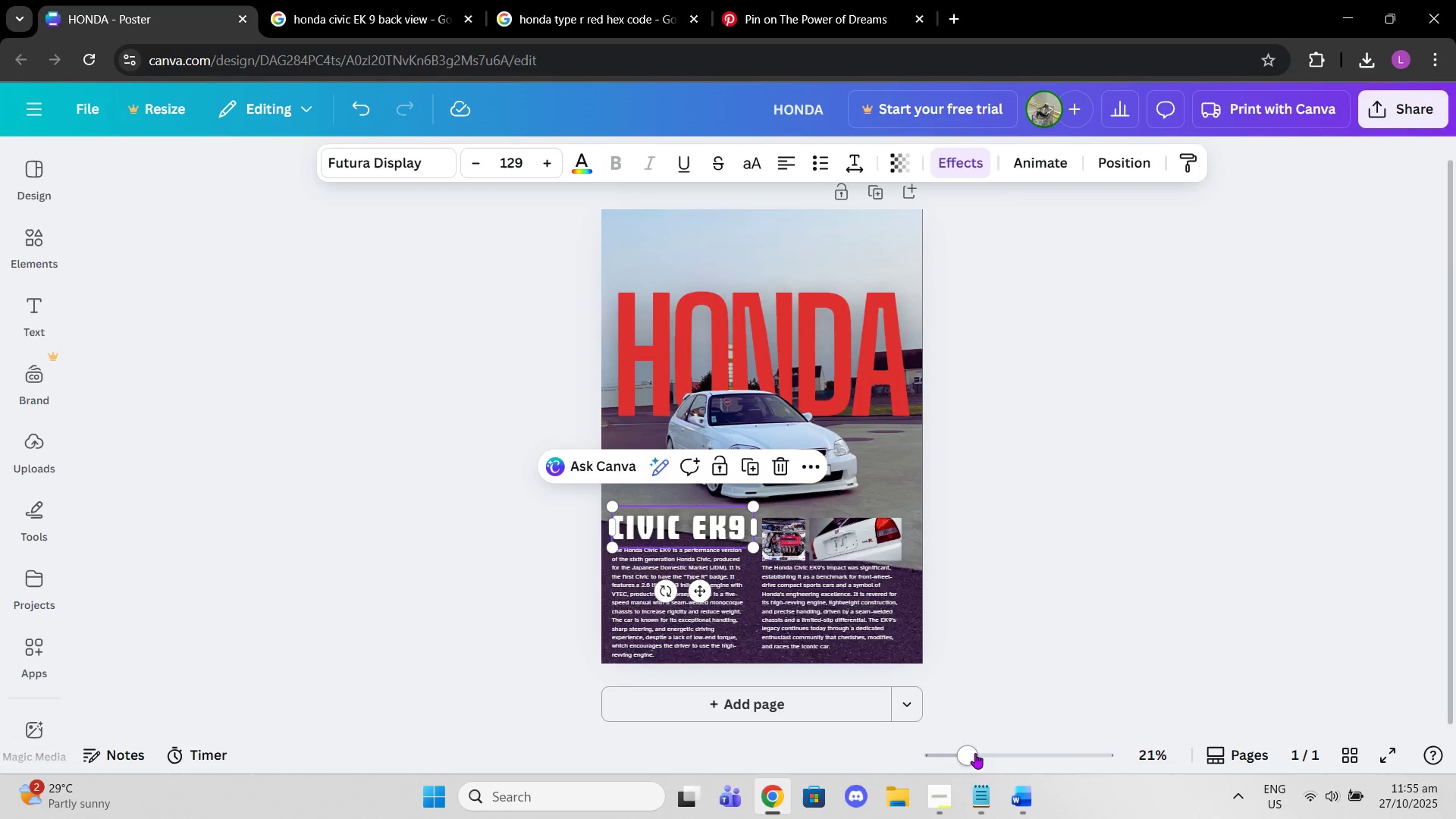 
left_click_drag(start_coordinate=[984, 761], to_coordinate=[996, 761])
 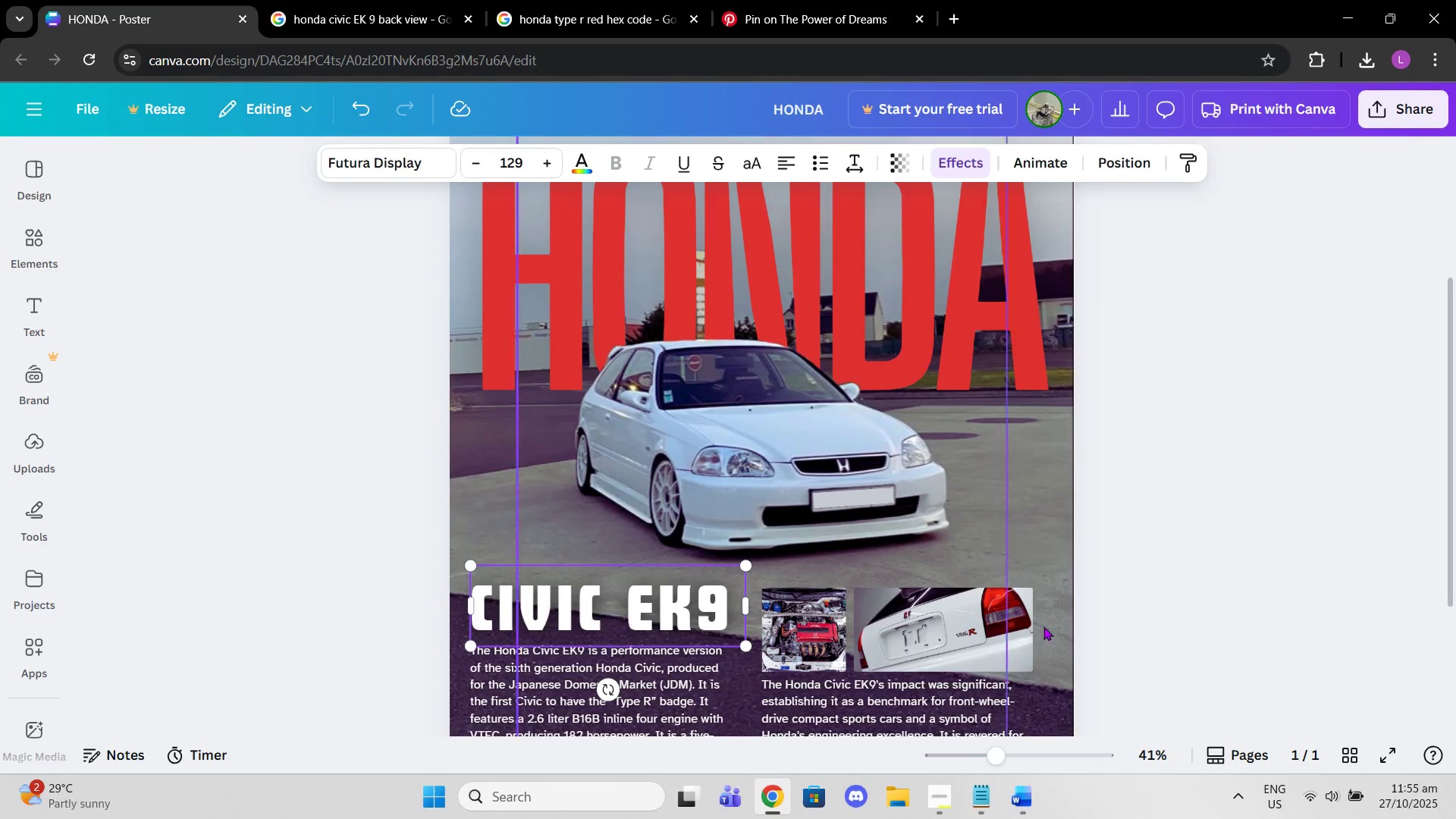 
scroll: coordinate [1043, 626], scroll_direction: down, amount: 3.0
 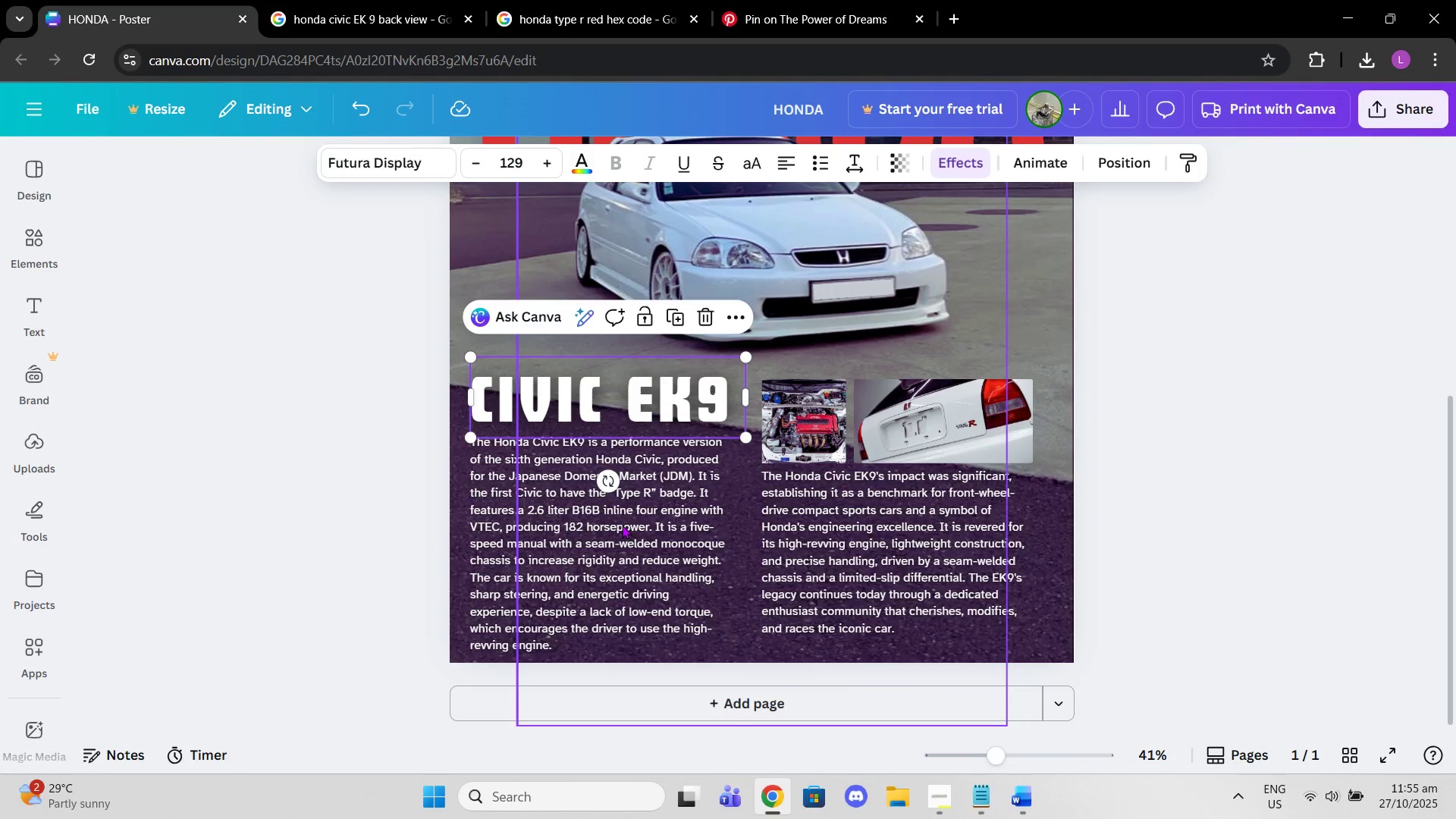 
left_click([622, 525])
 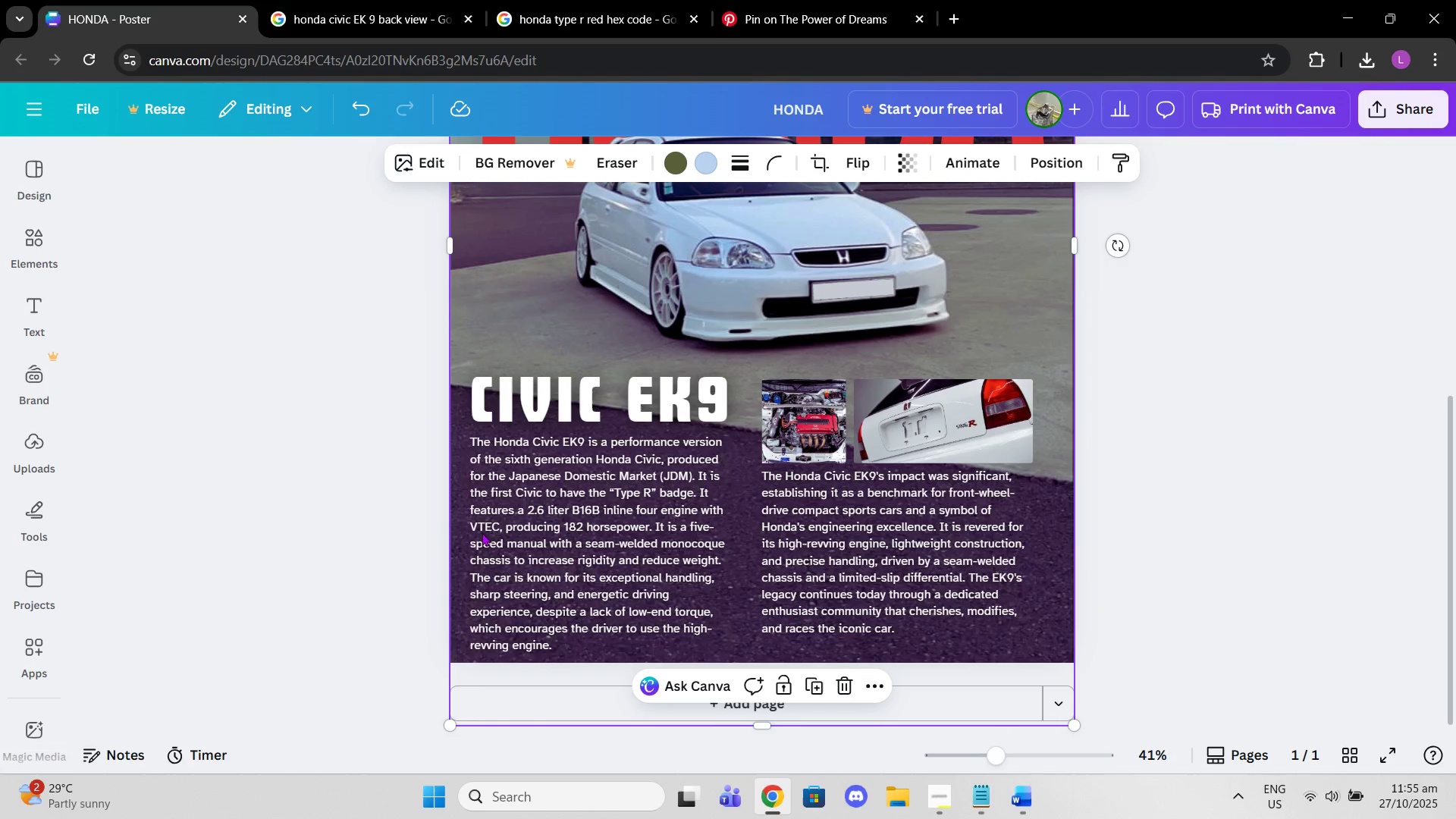 
double_click([485, 531])
 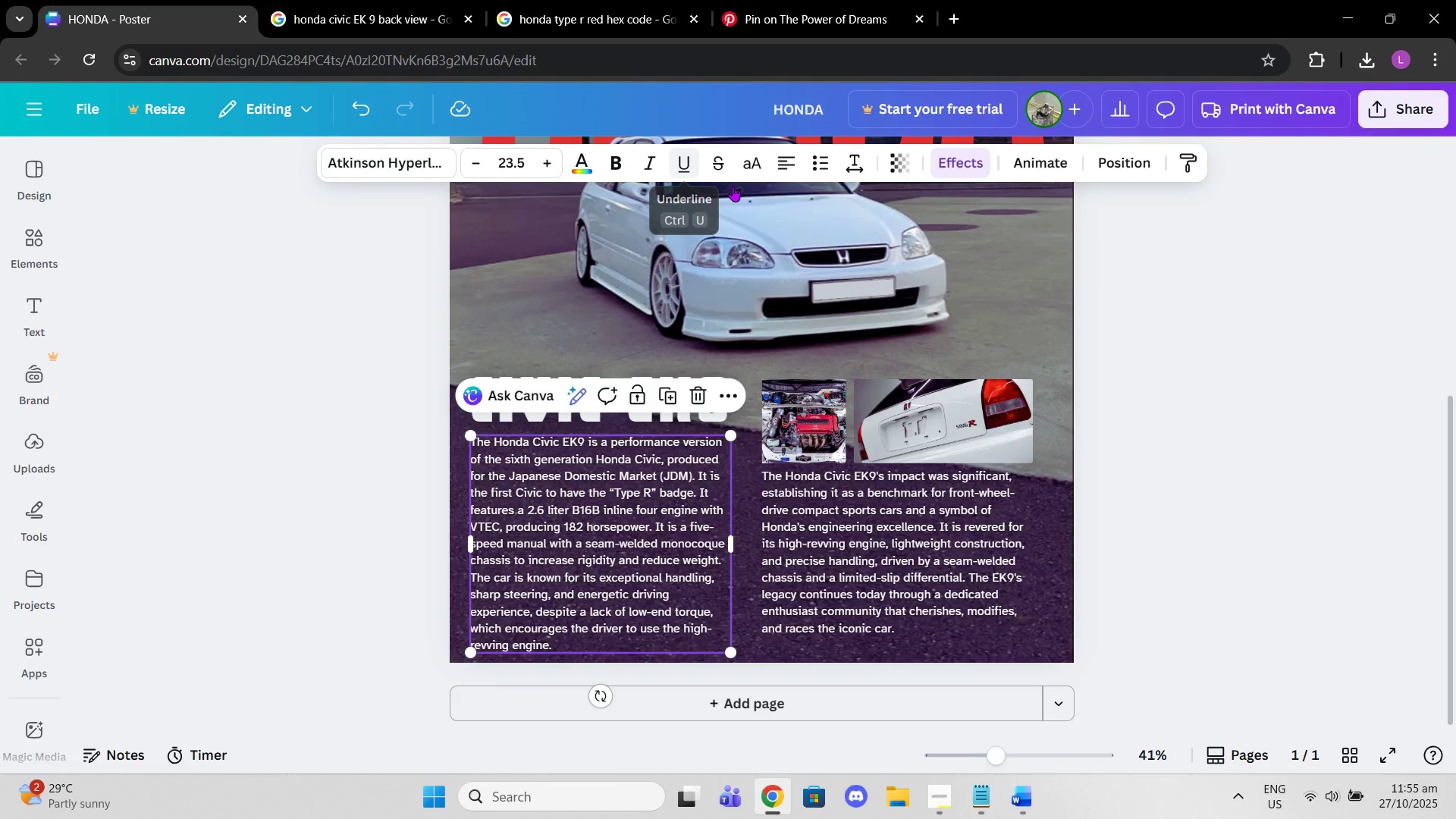 
left_click([792, 158])
 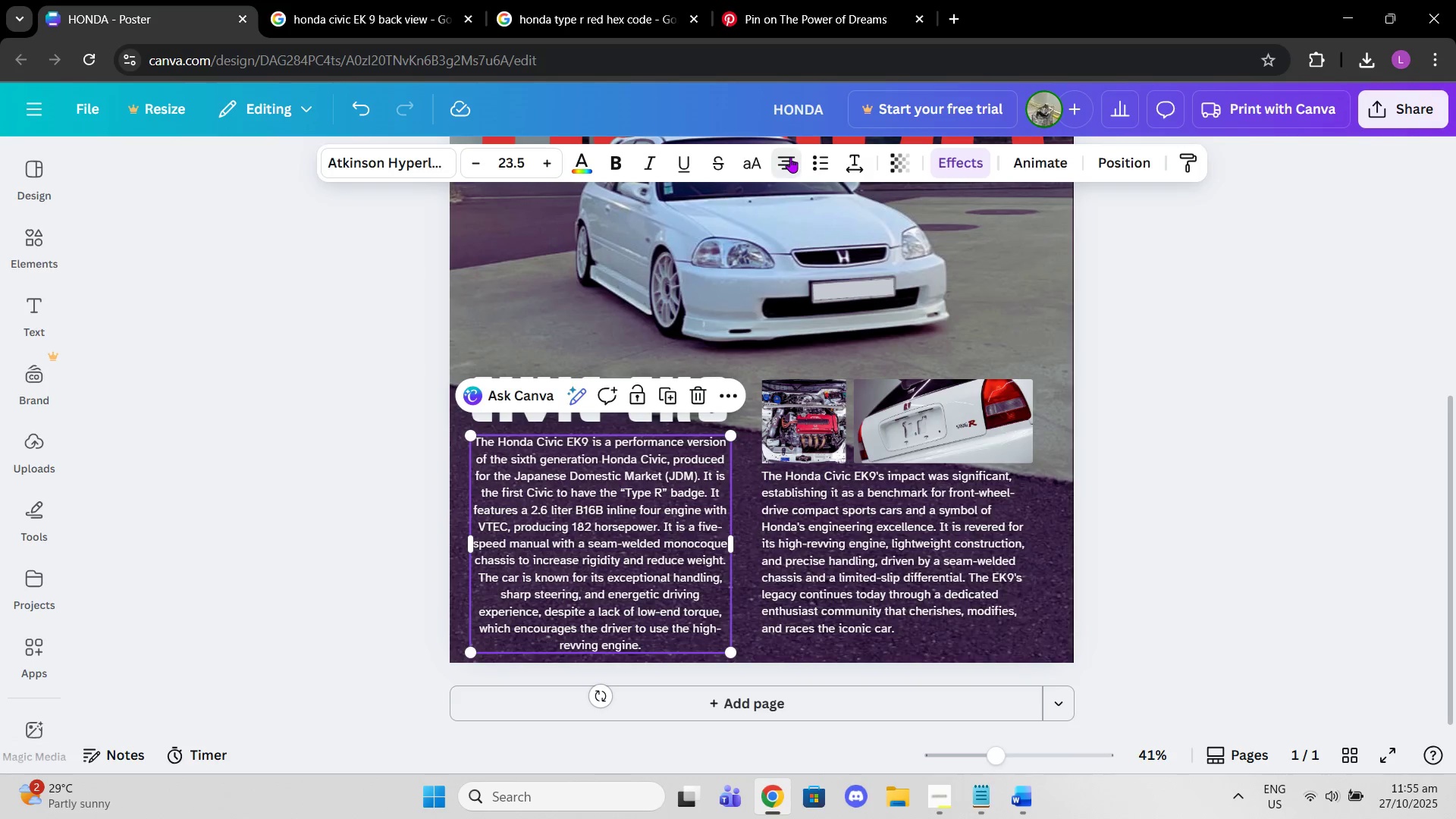 
left_click([790, 157])
 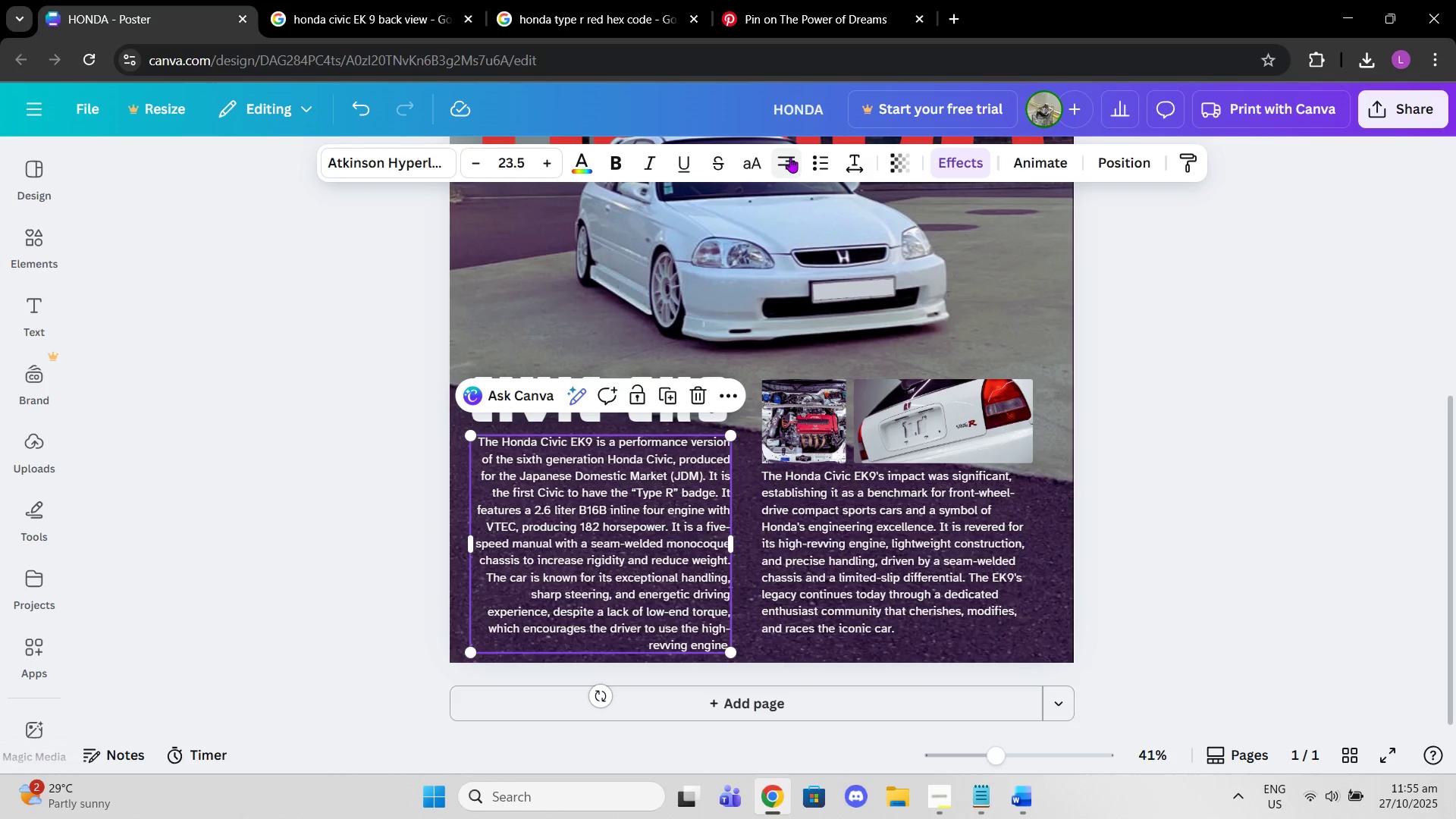 
left_click([790, 157])
 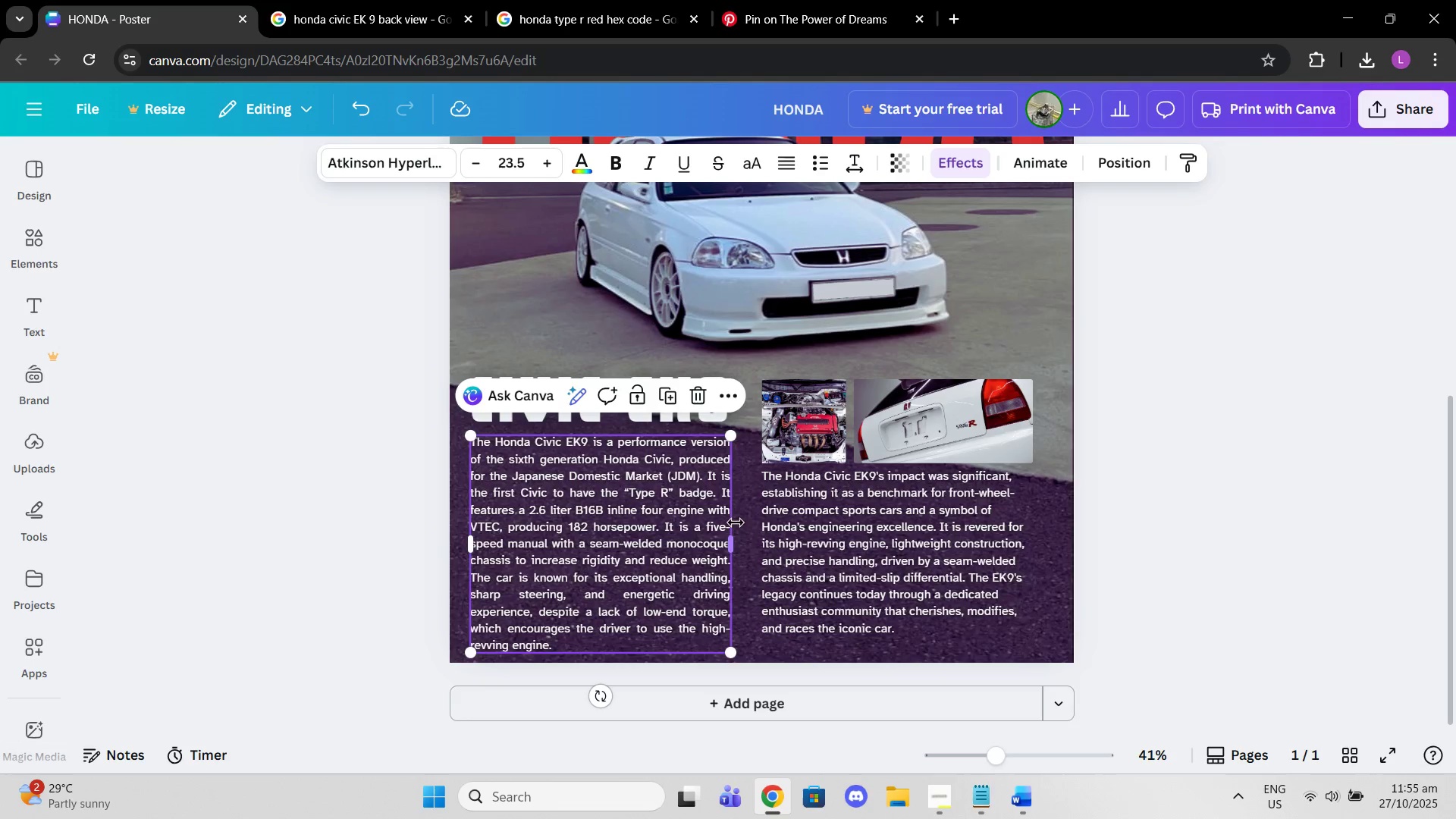 
left_click_drag(start_coordinate=[733, 548], to_coordinate=[742, 537])
 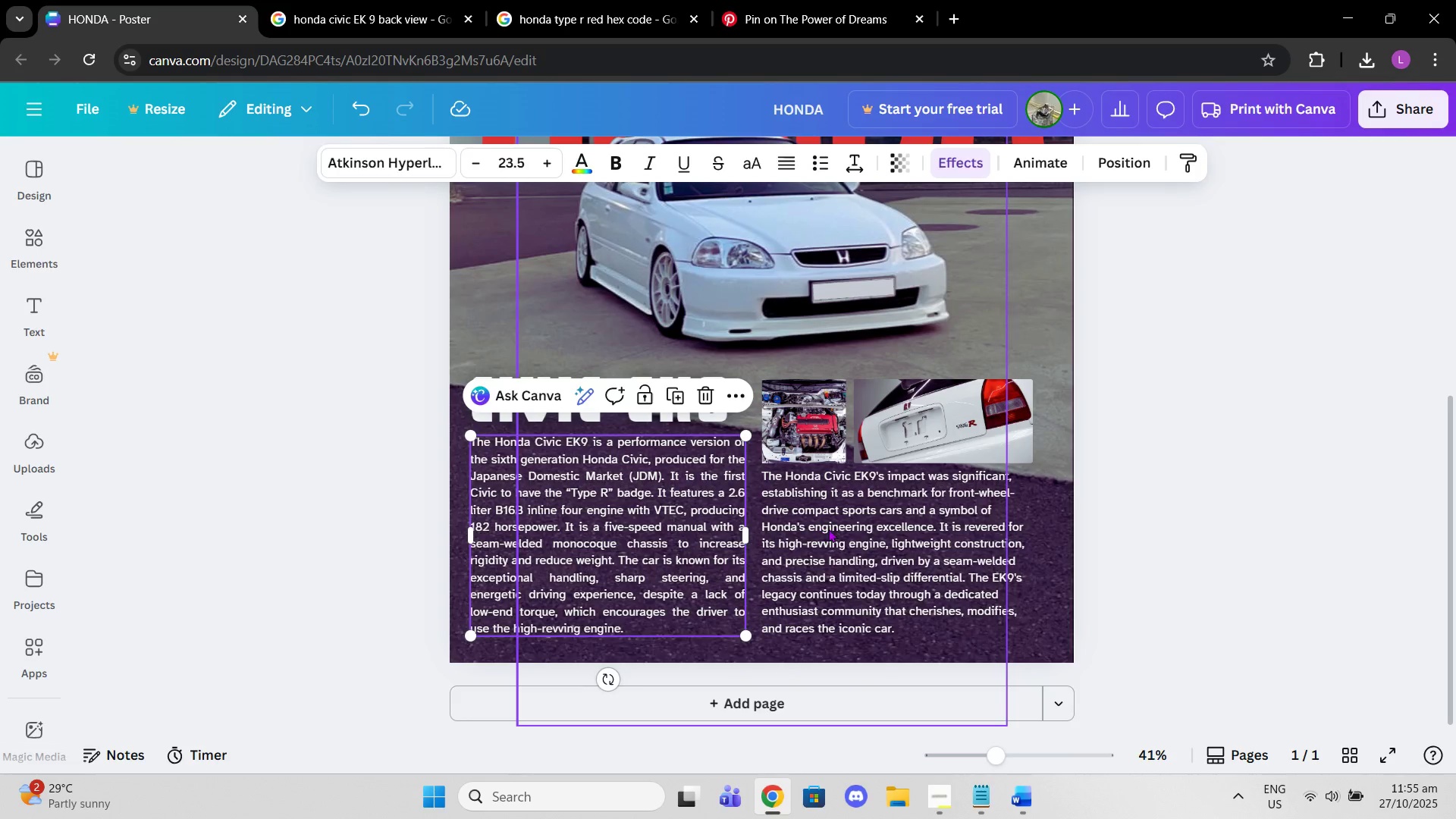 
left_click([828, 529])
 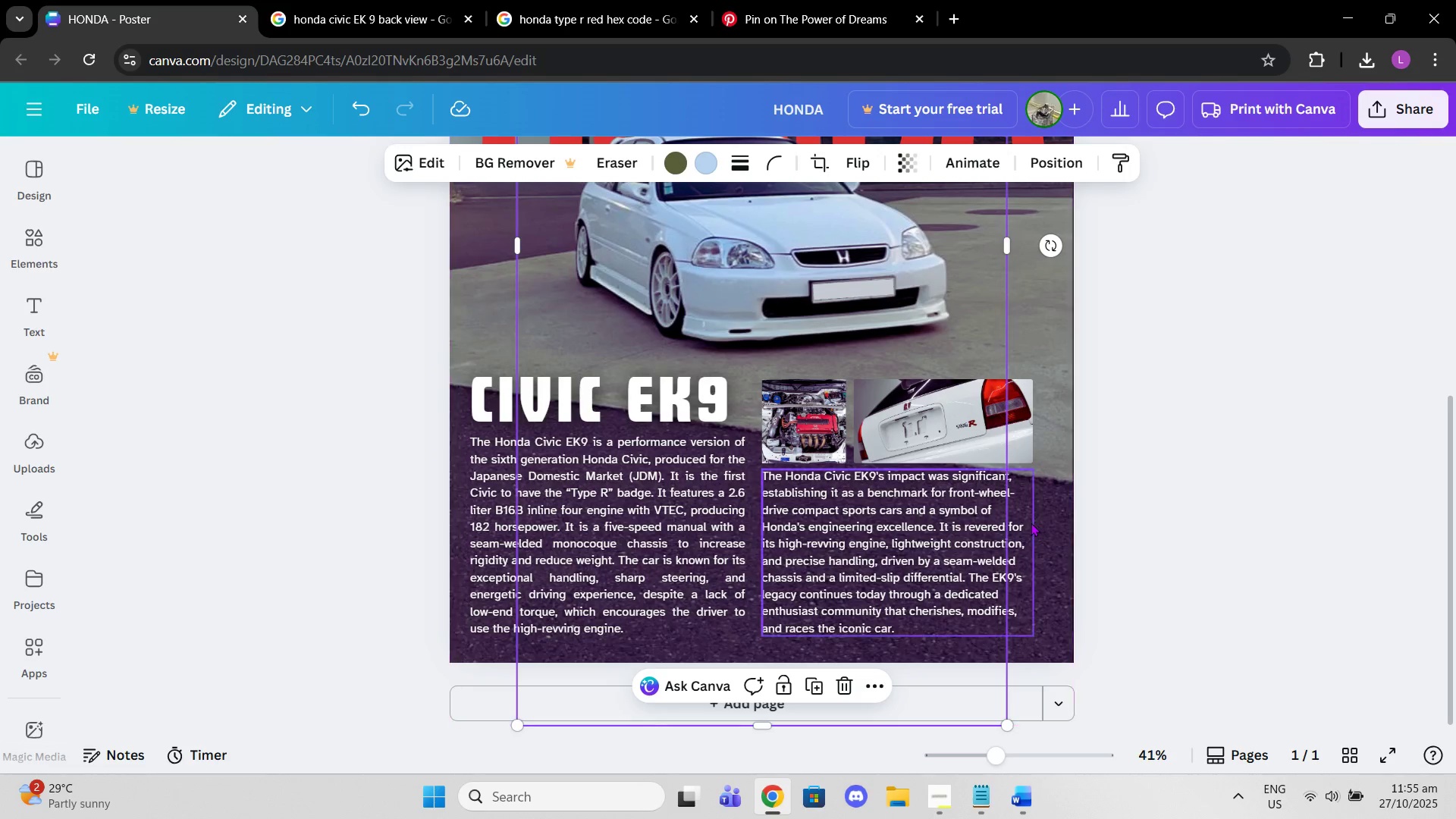 
left_click([1026, 522])
 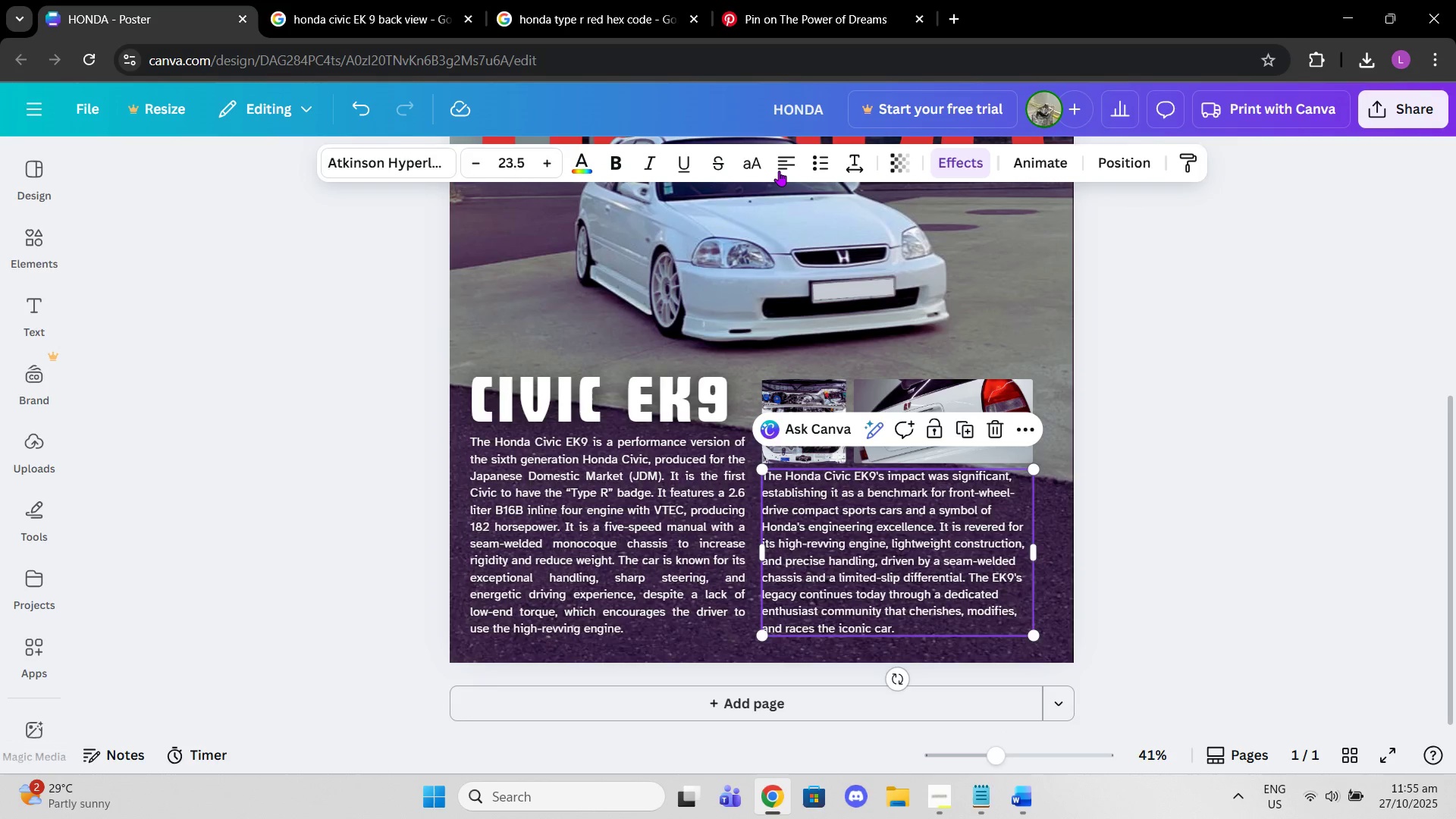 
left_click([779, 171])
 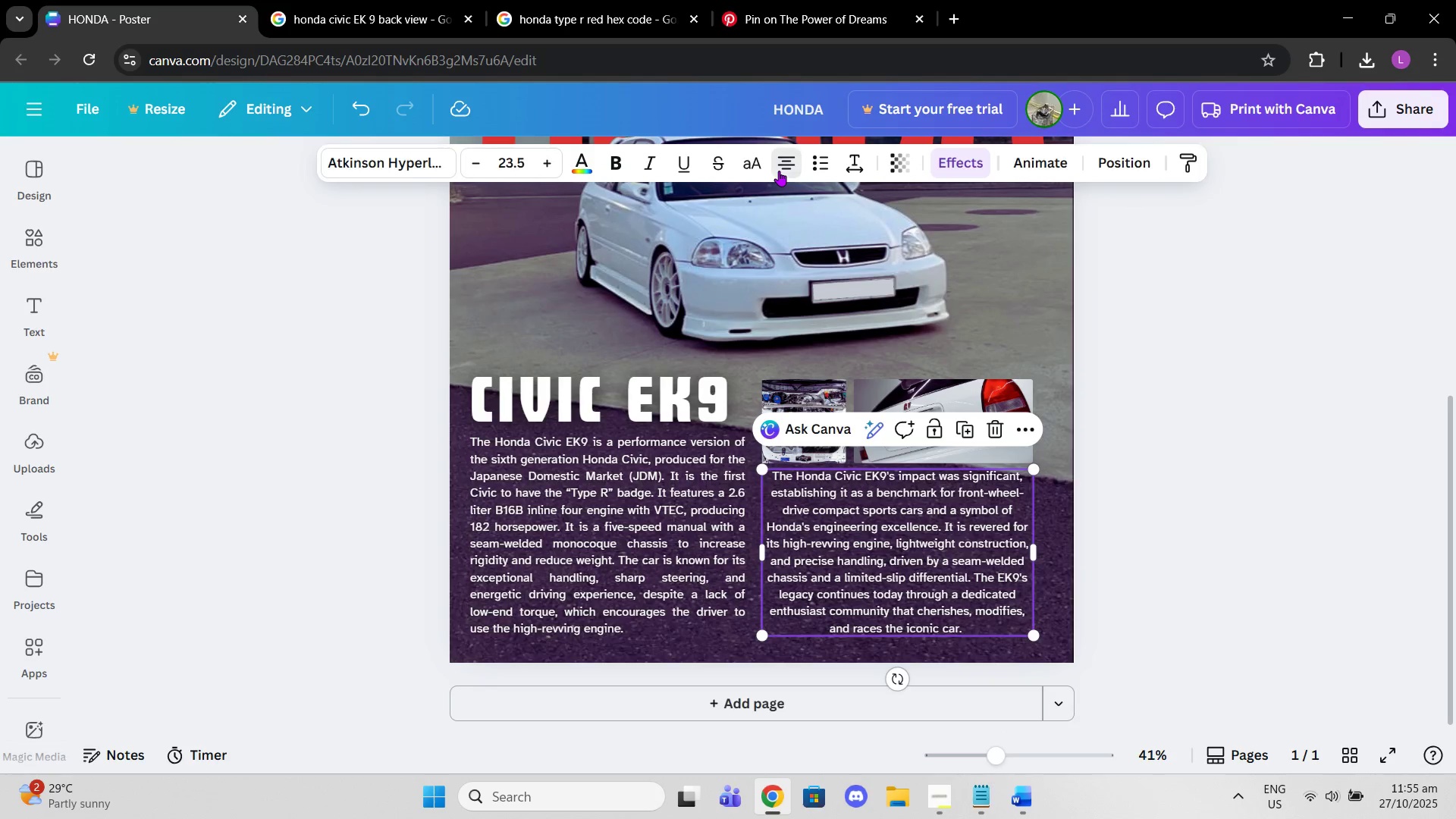 
left_click([779, 171])
 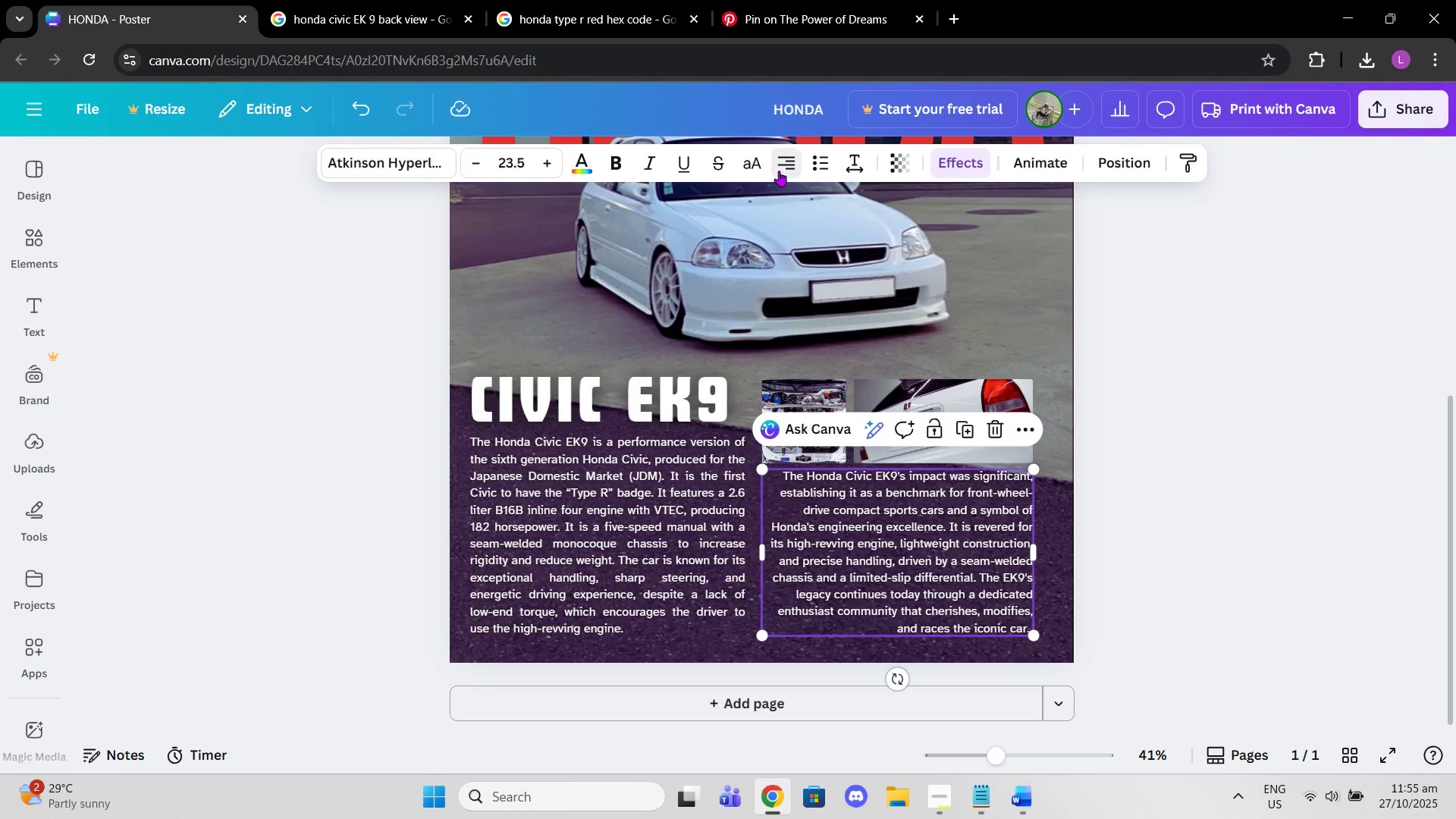 
left_click([779, 171])
 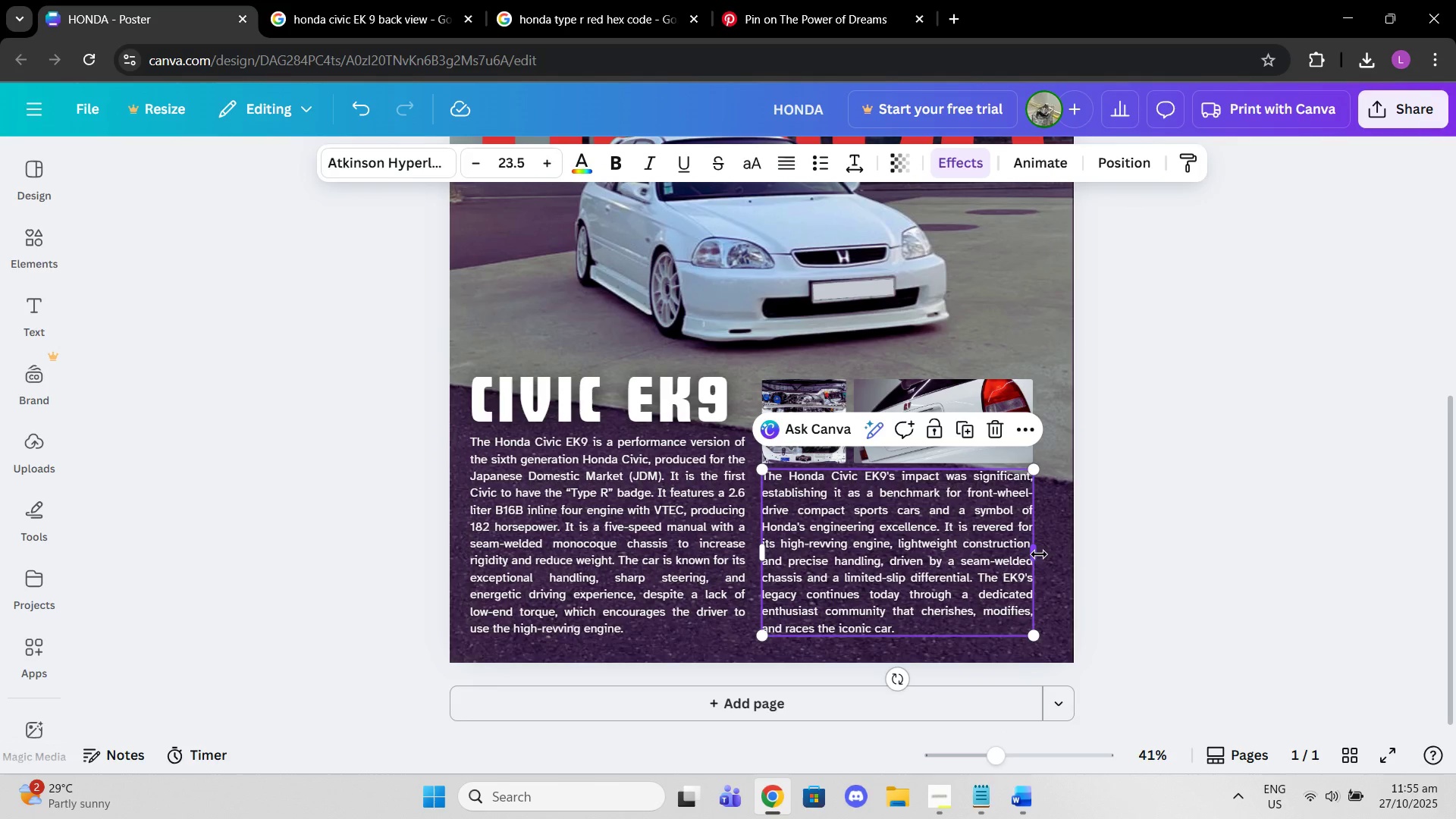 
left_click([1262, 519])
 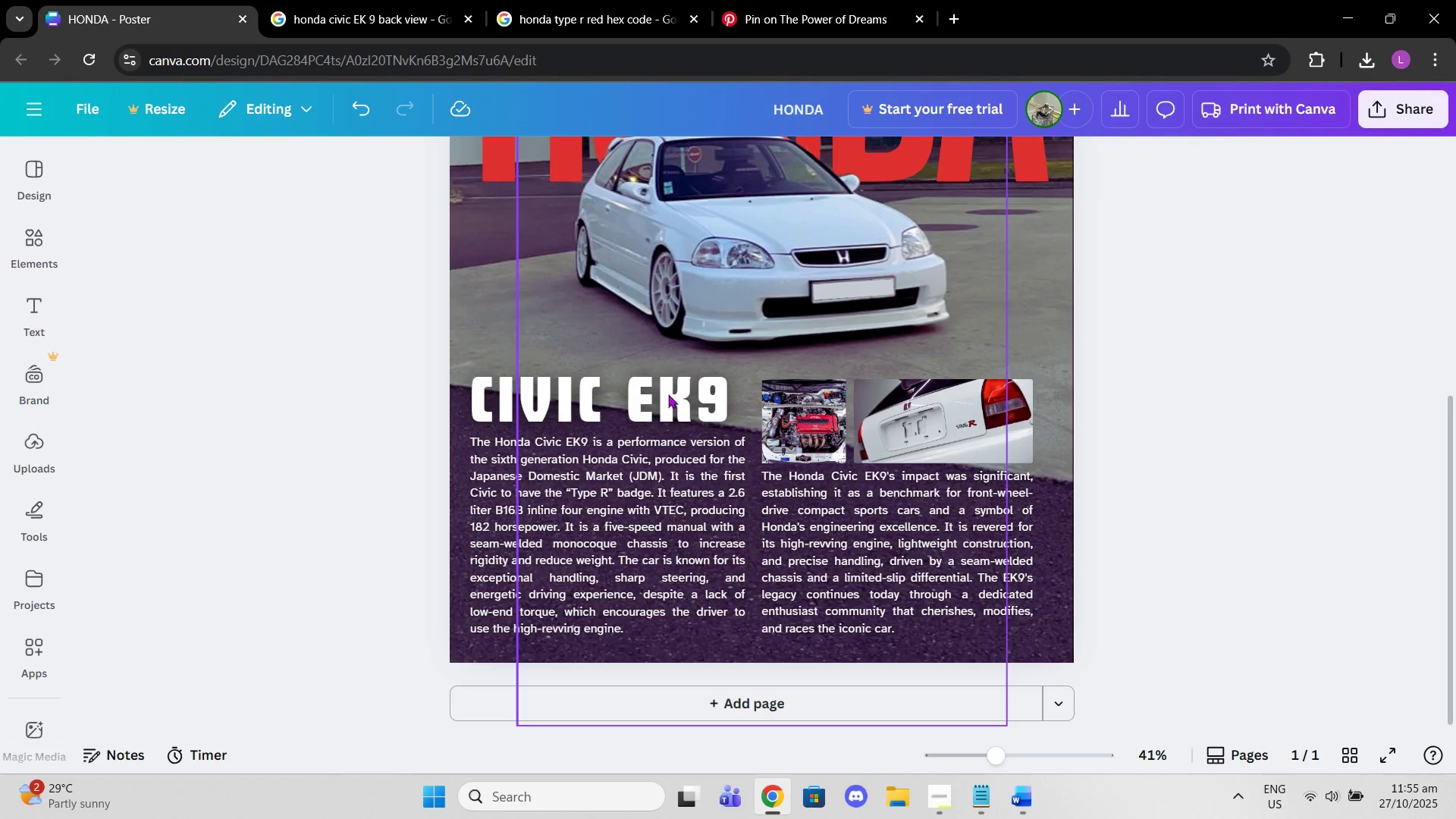 
left_click_drag(start_coordinate=[483, 396], to_coordinate=[486, 403])
 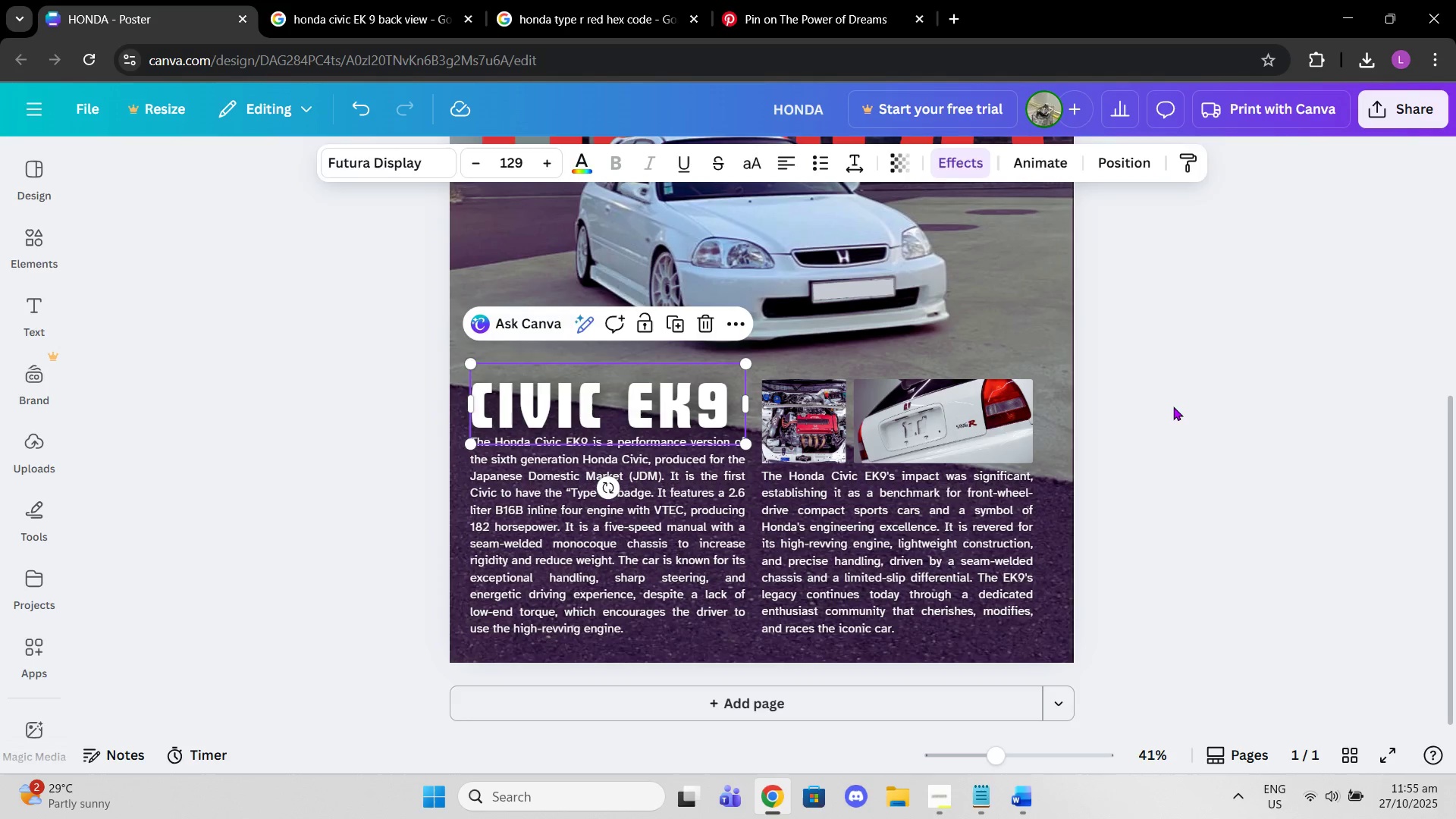 
left_click([1173, 406])
 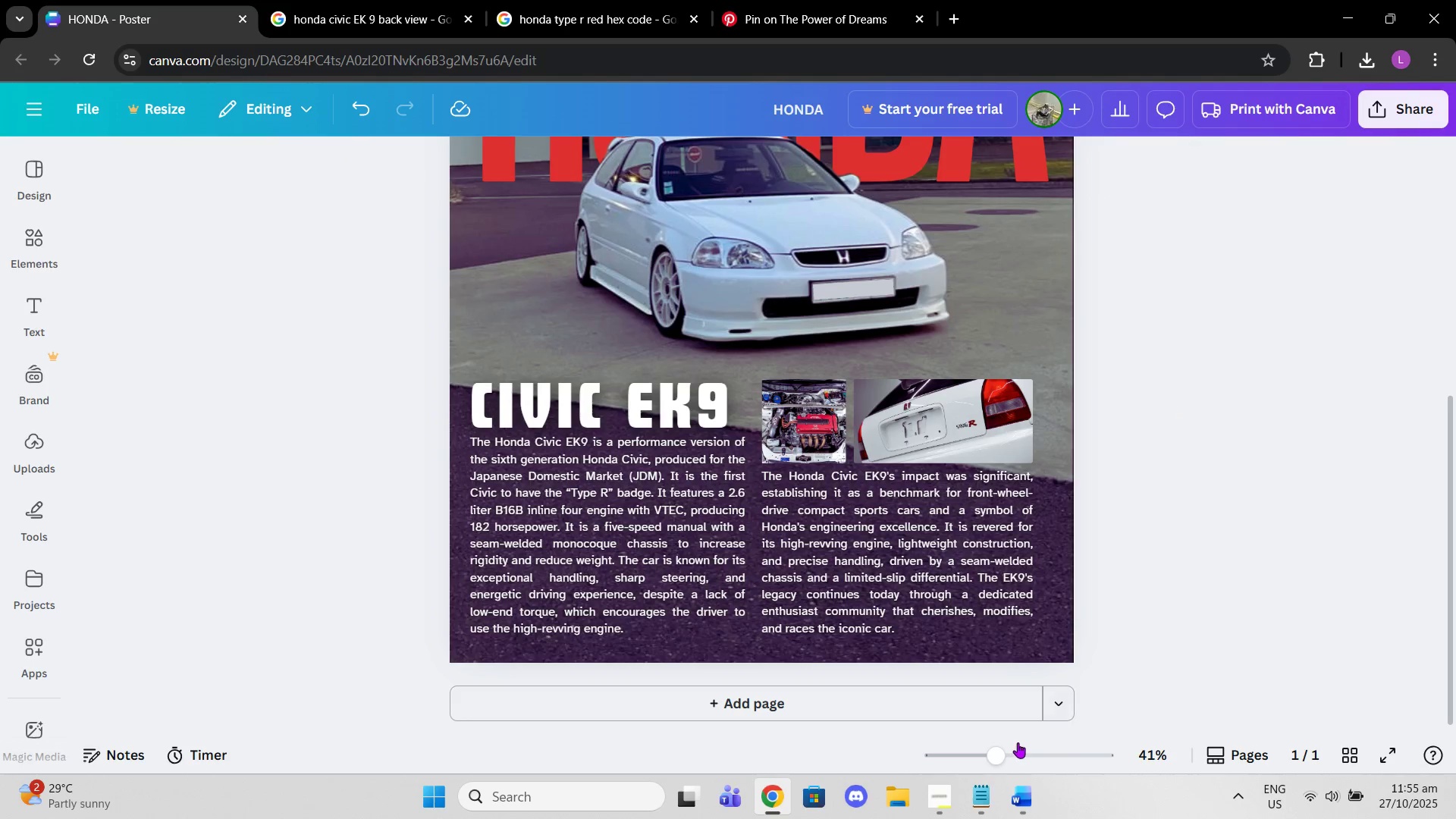 
left_click_drag(start_coordinate=[1007, 747], to_coordinate=[977, 738])
 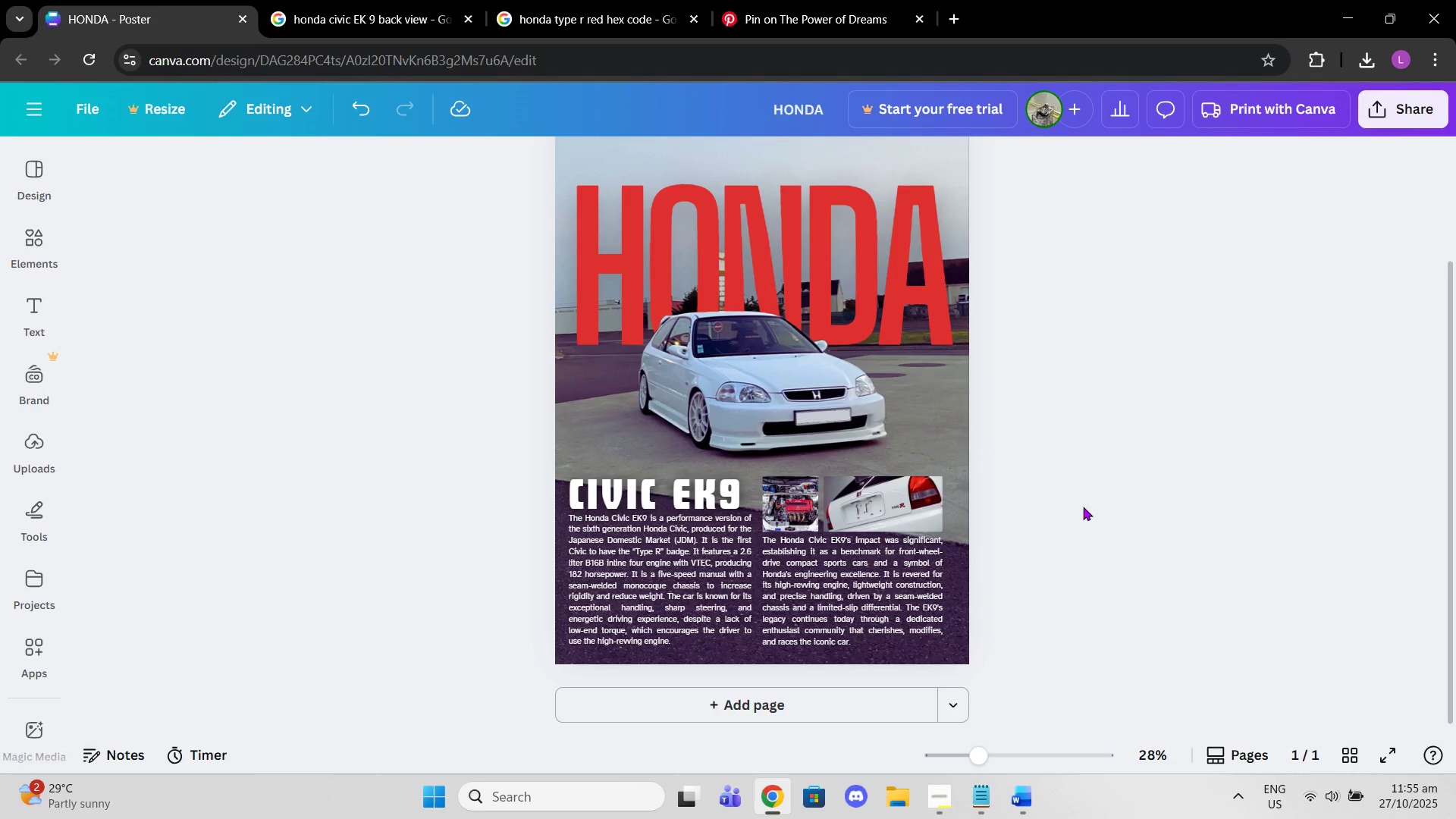 
scroll: coordinate [1083, 507], scroll_direction: none, amount: 0.0
 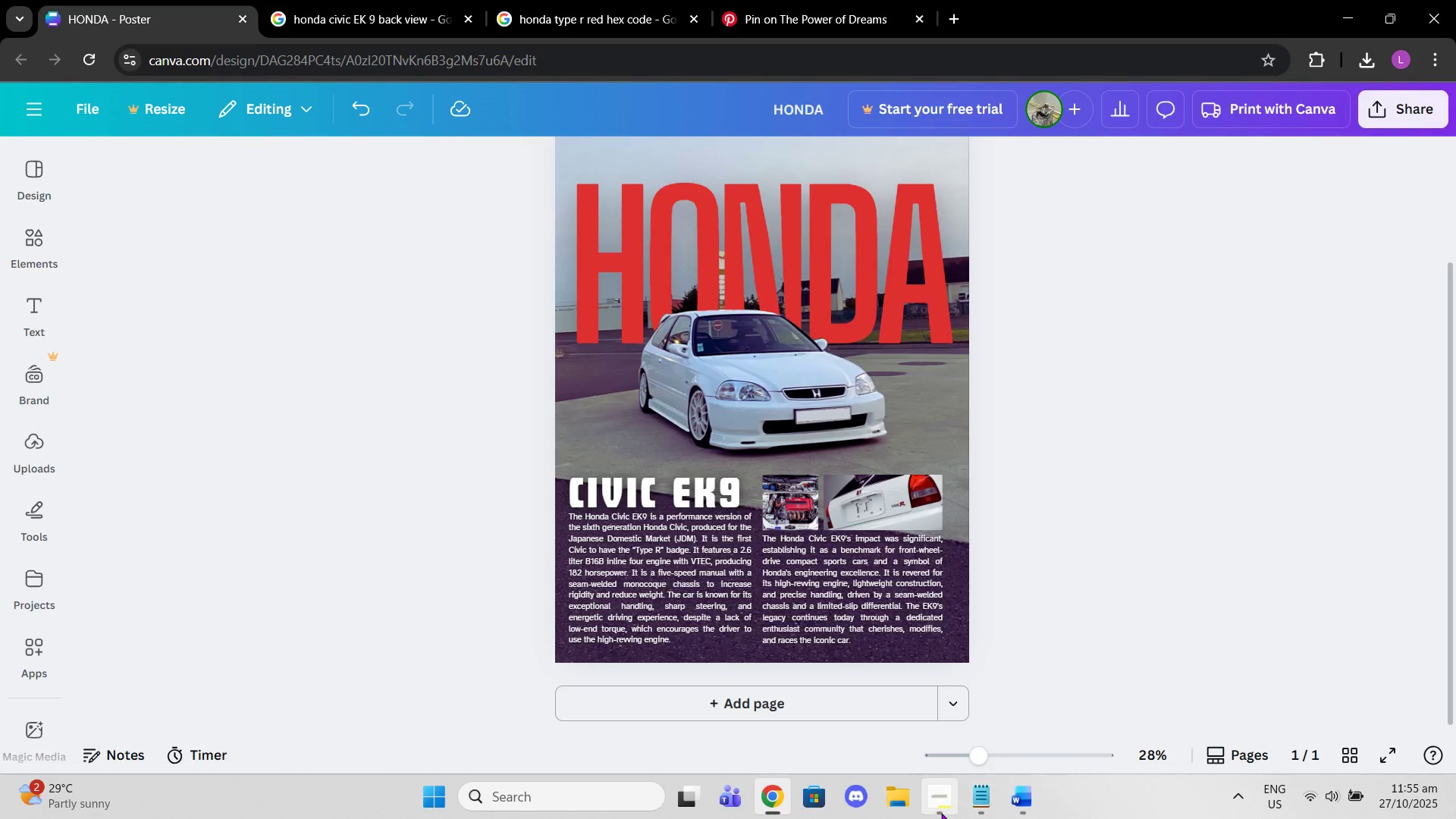 
left_click([941, 813])